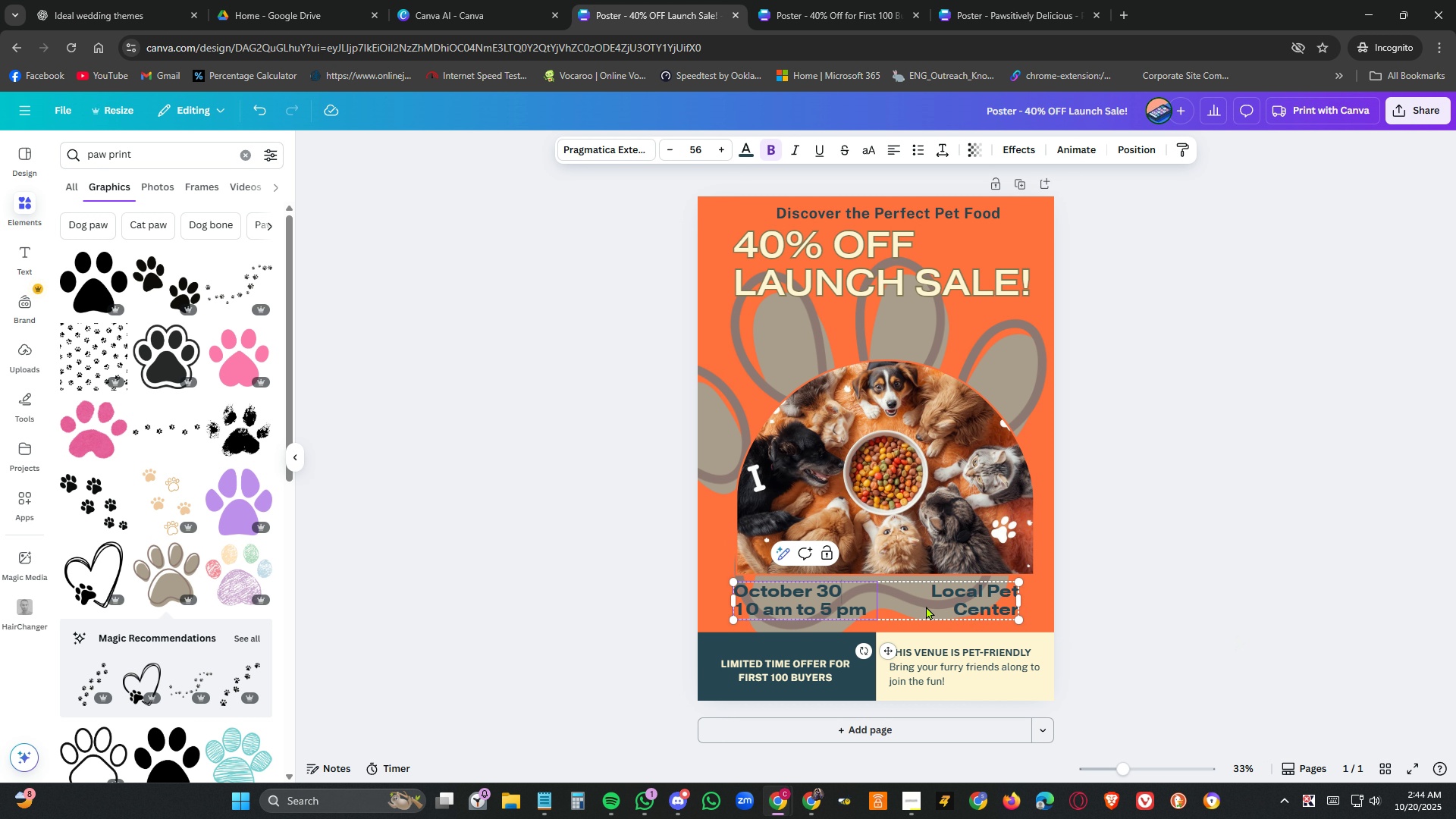 
left_click([1163, 546])
 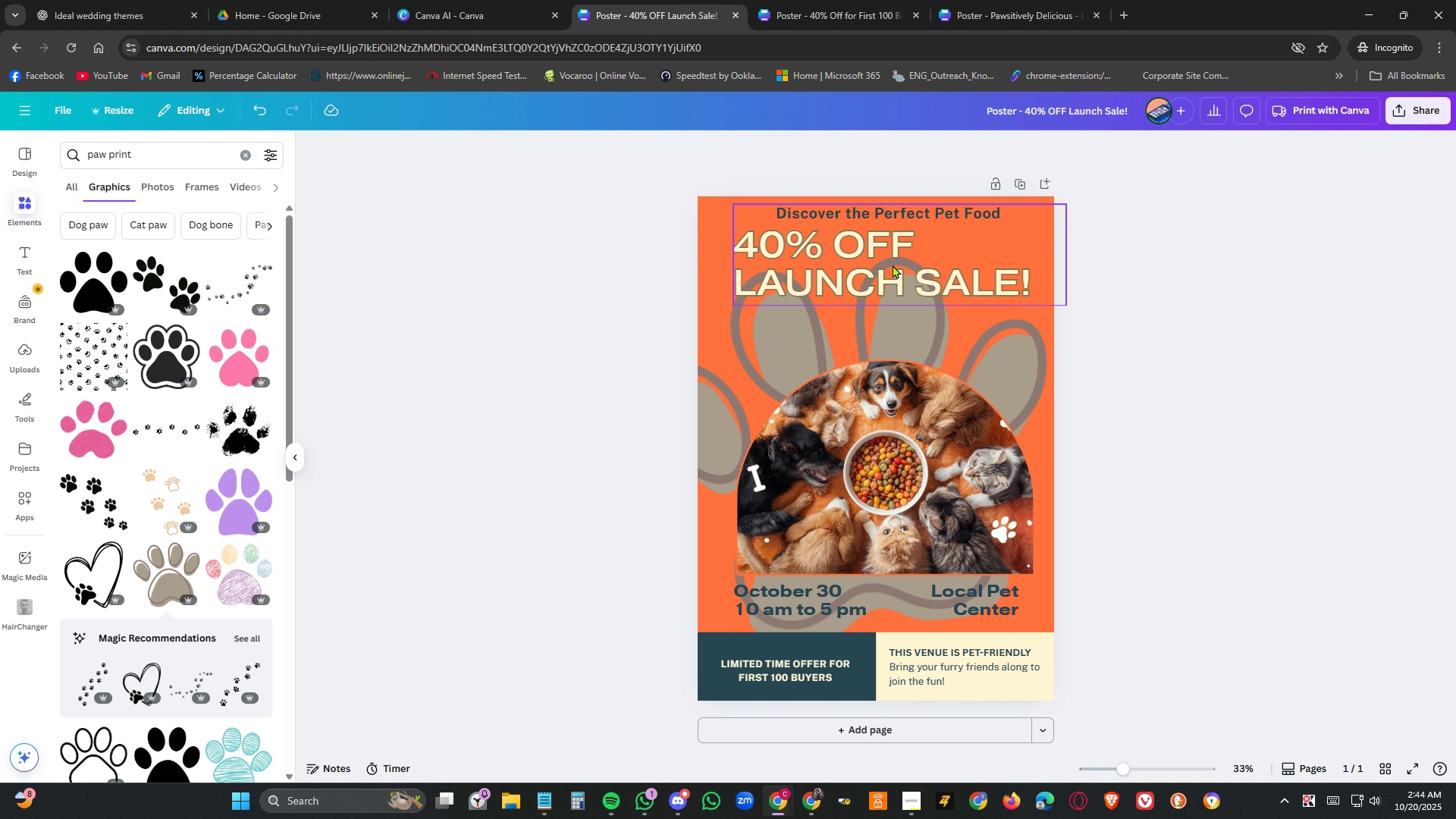 
double_click([958, 226])
 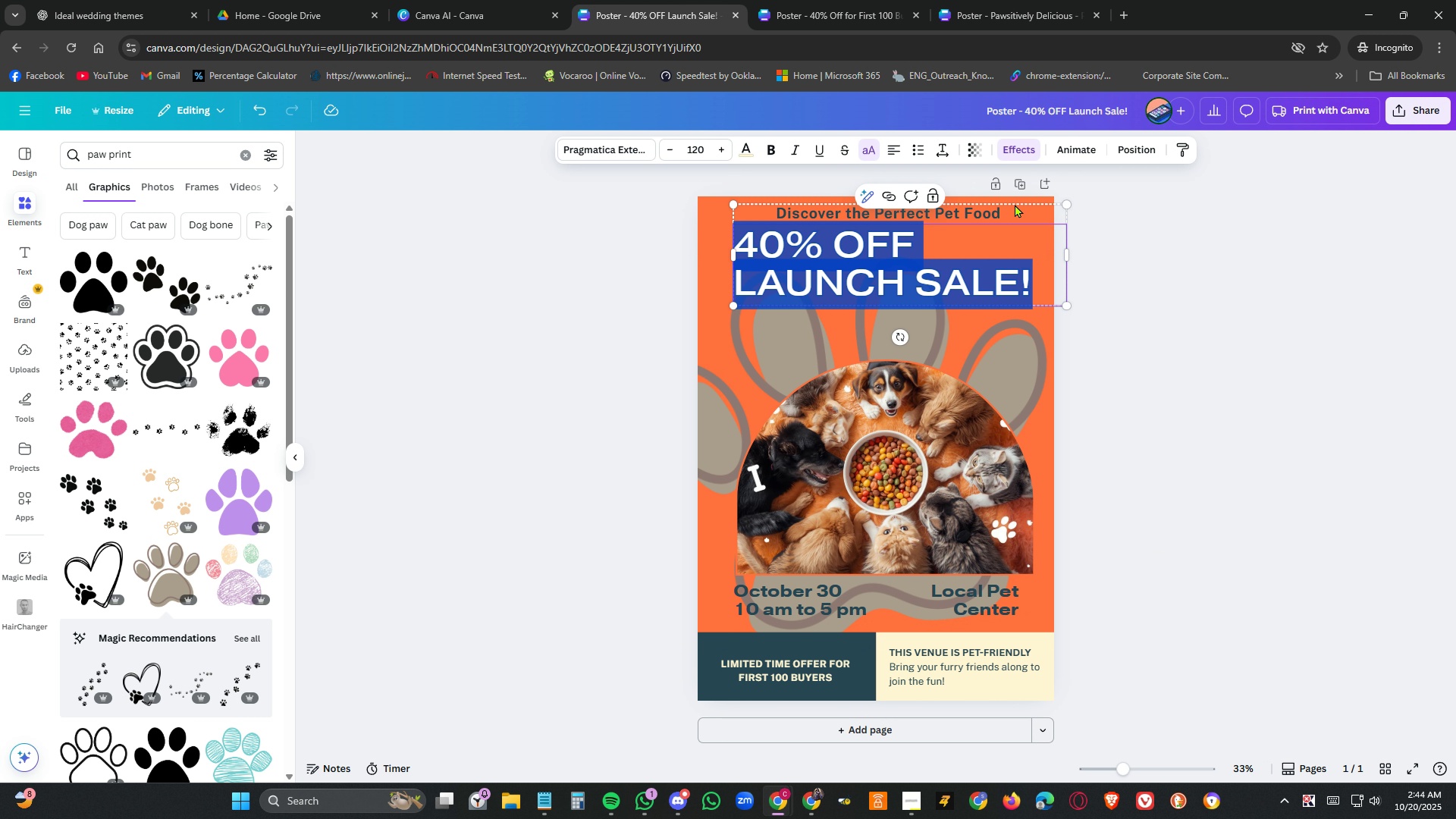 
left_click([1015, 204])
 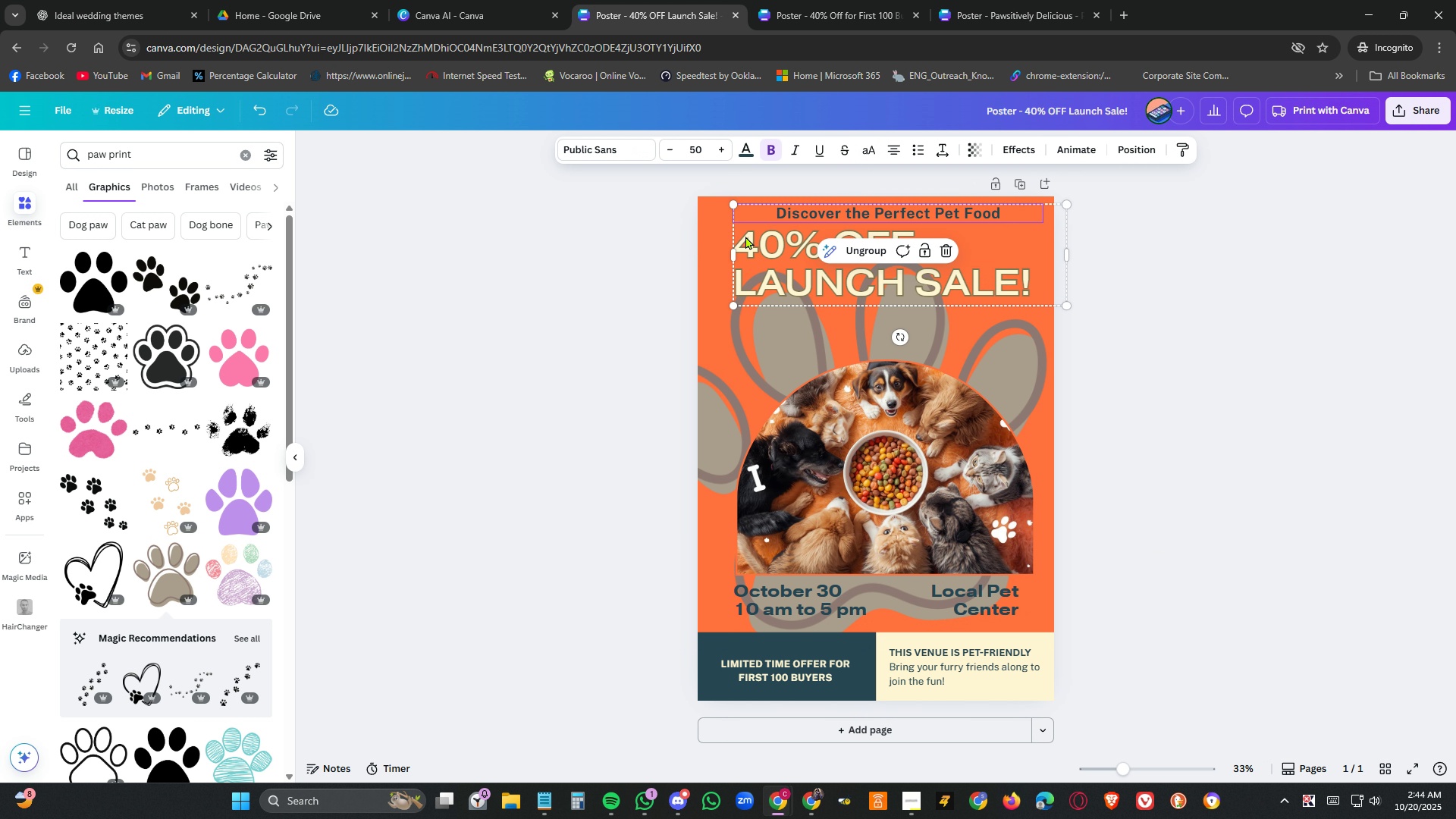 
double_click([745, 236])
 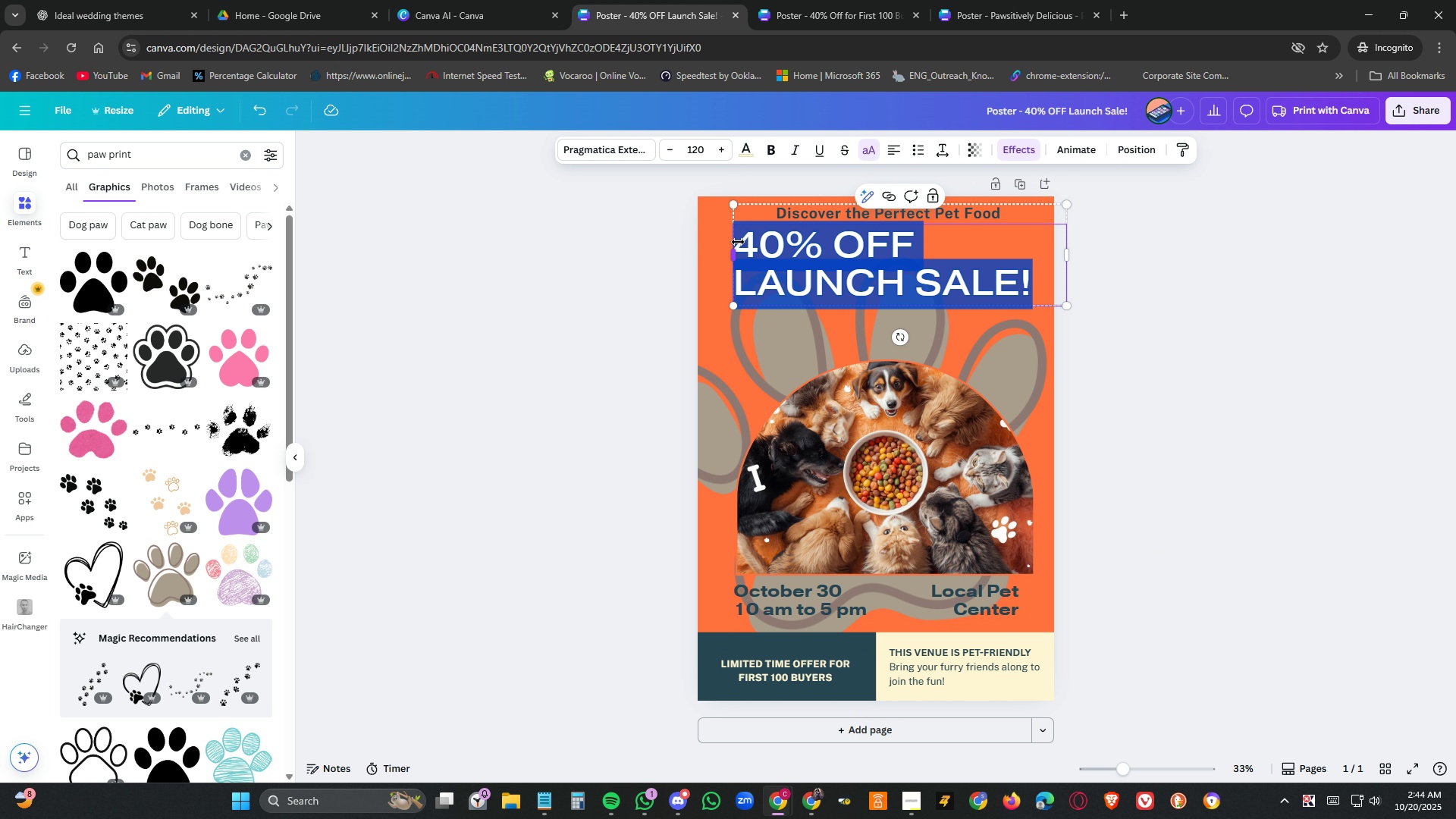 
left_click([738, 242])
 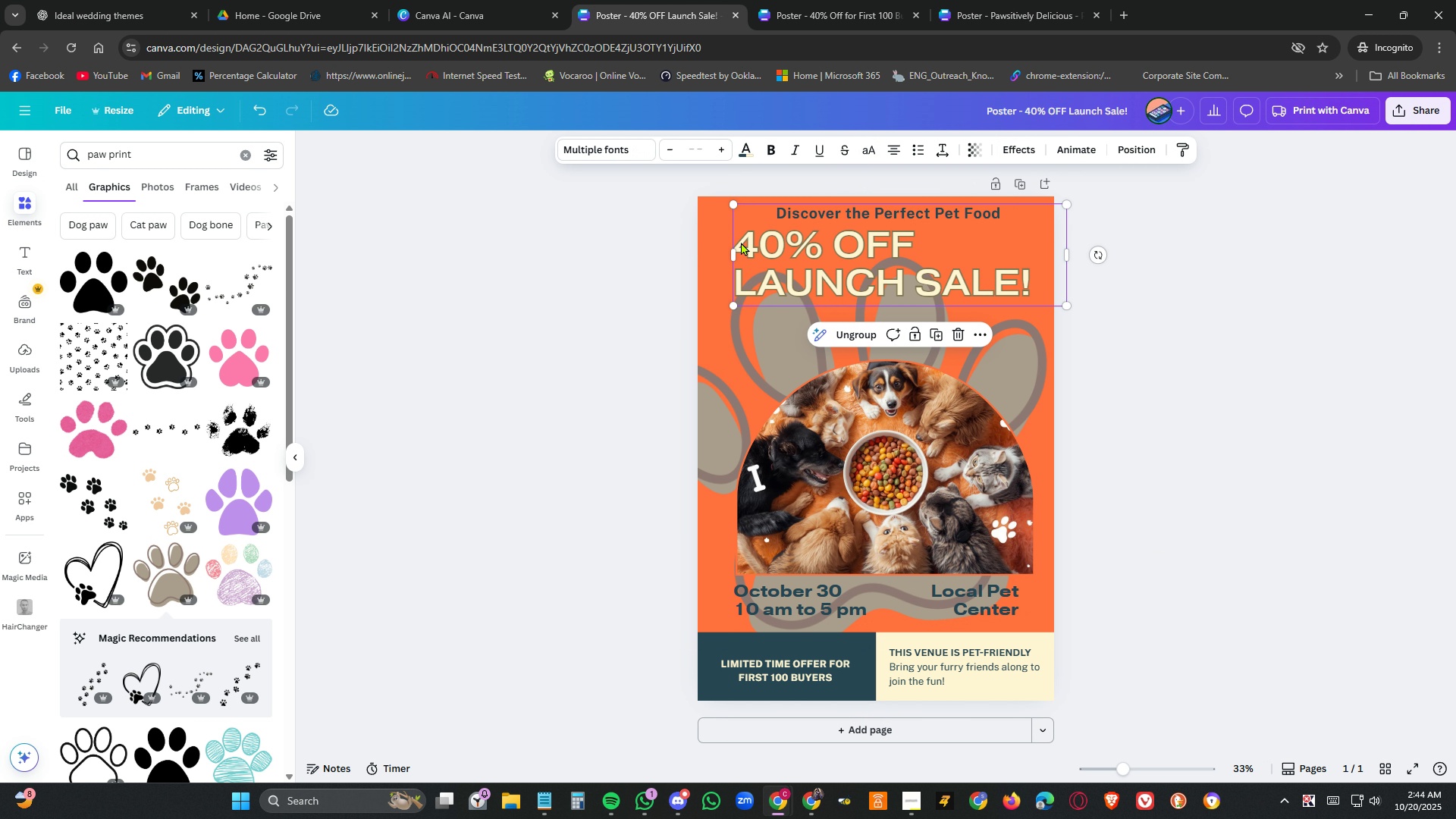 
left_click([741, 242])
 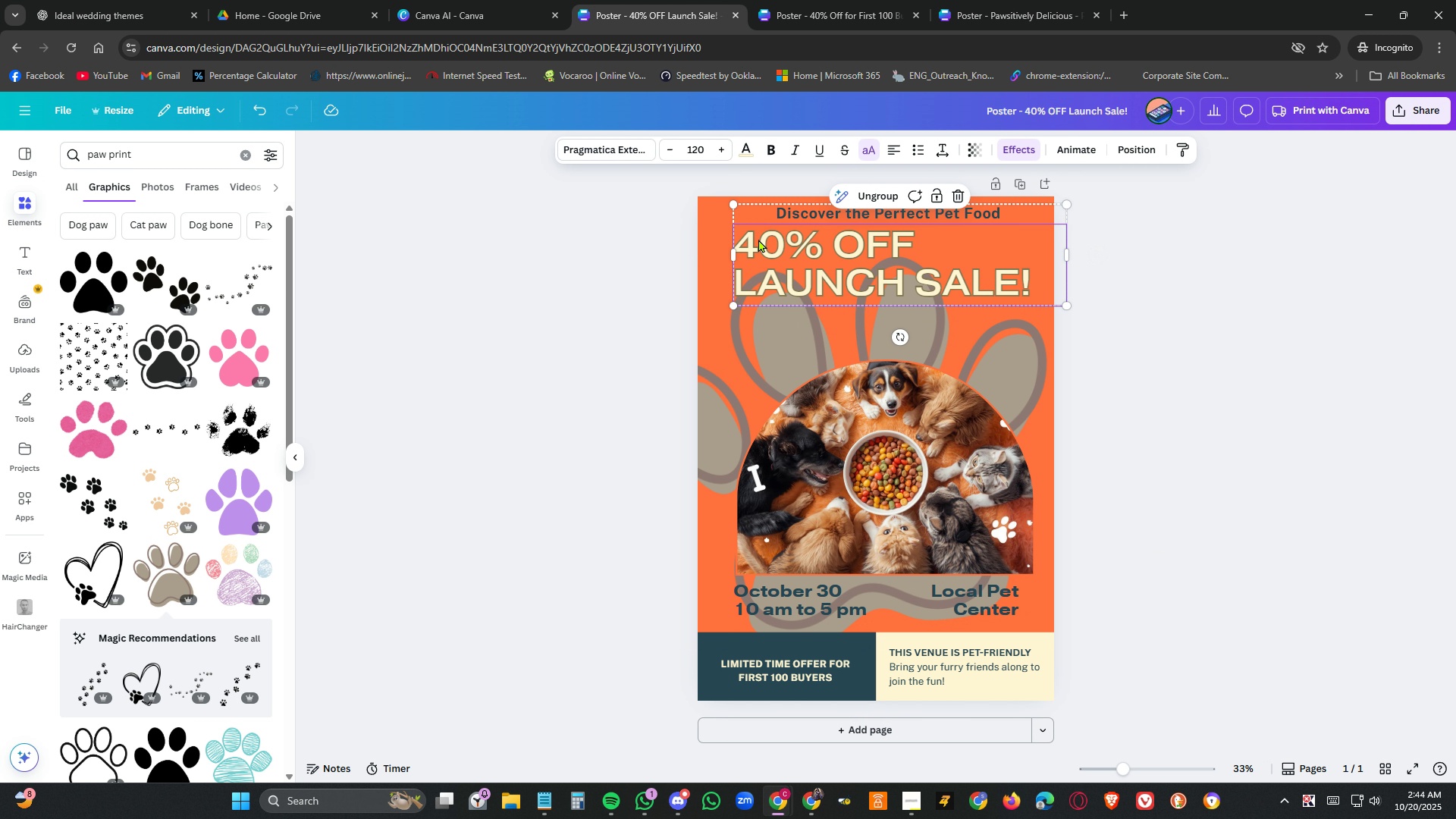 
left_click([758, 239])
 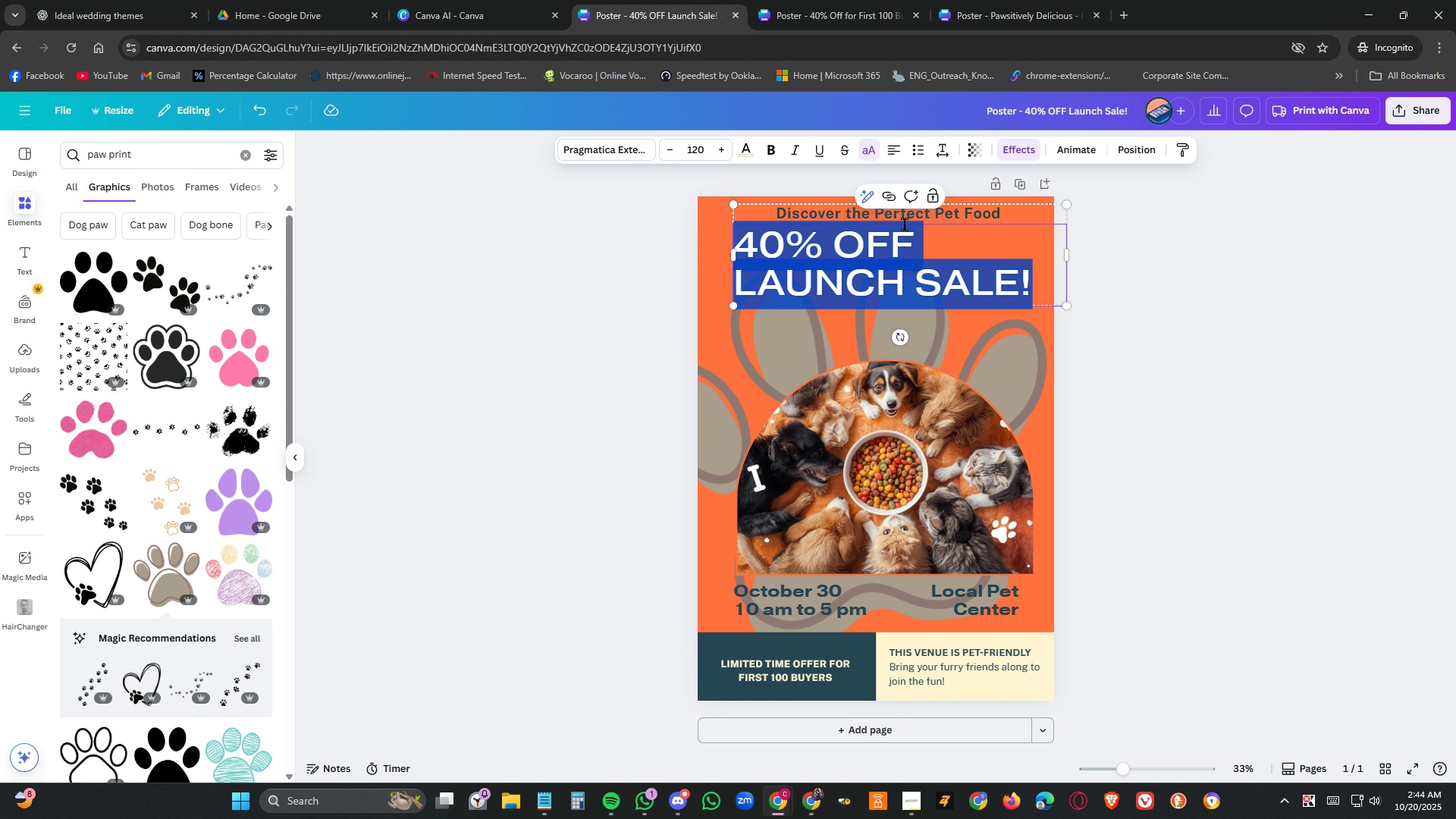 
key(ArrowLeft)
 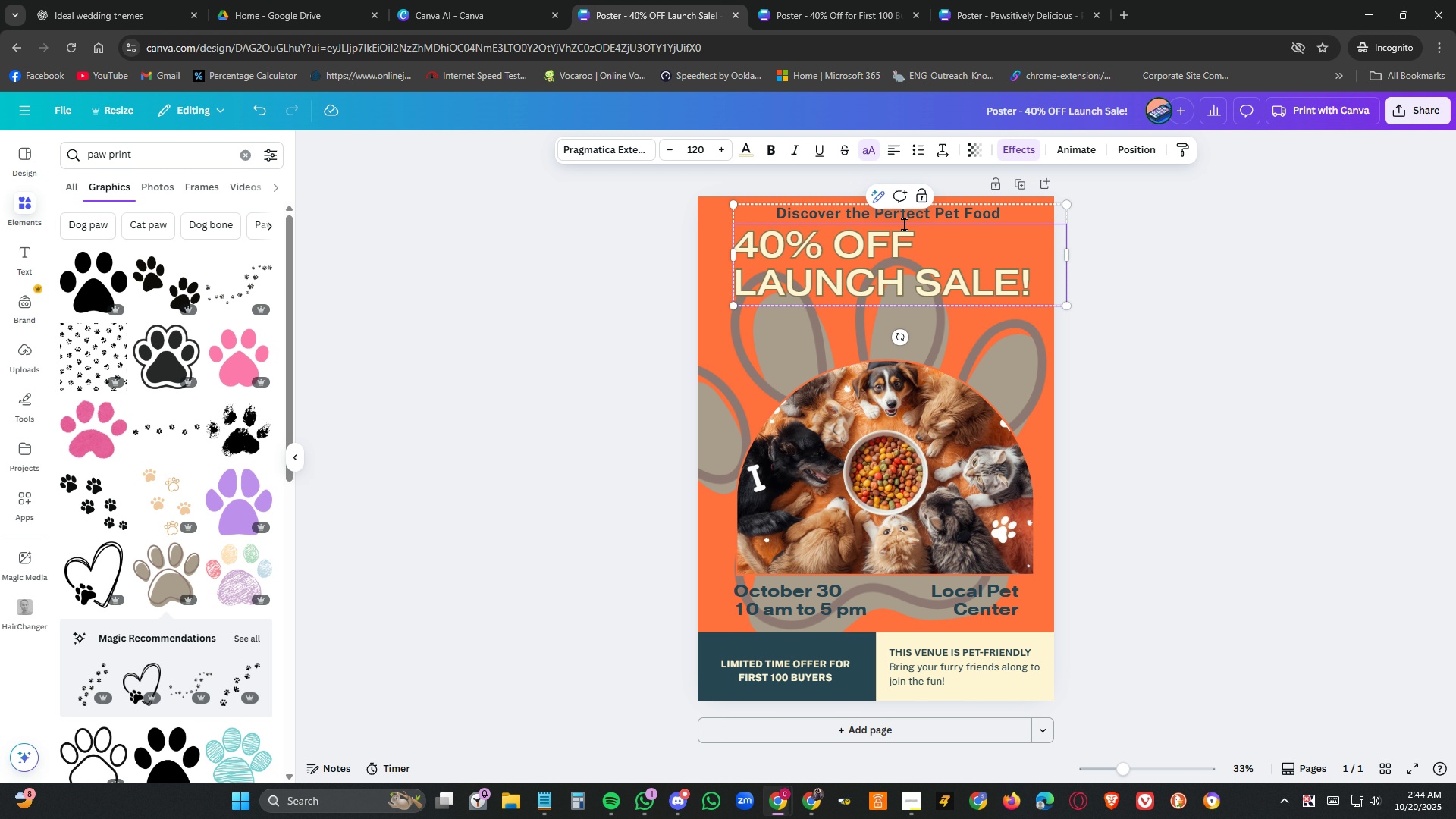 
key(ArrowUp)
 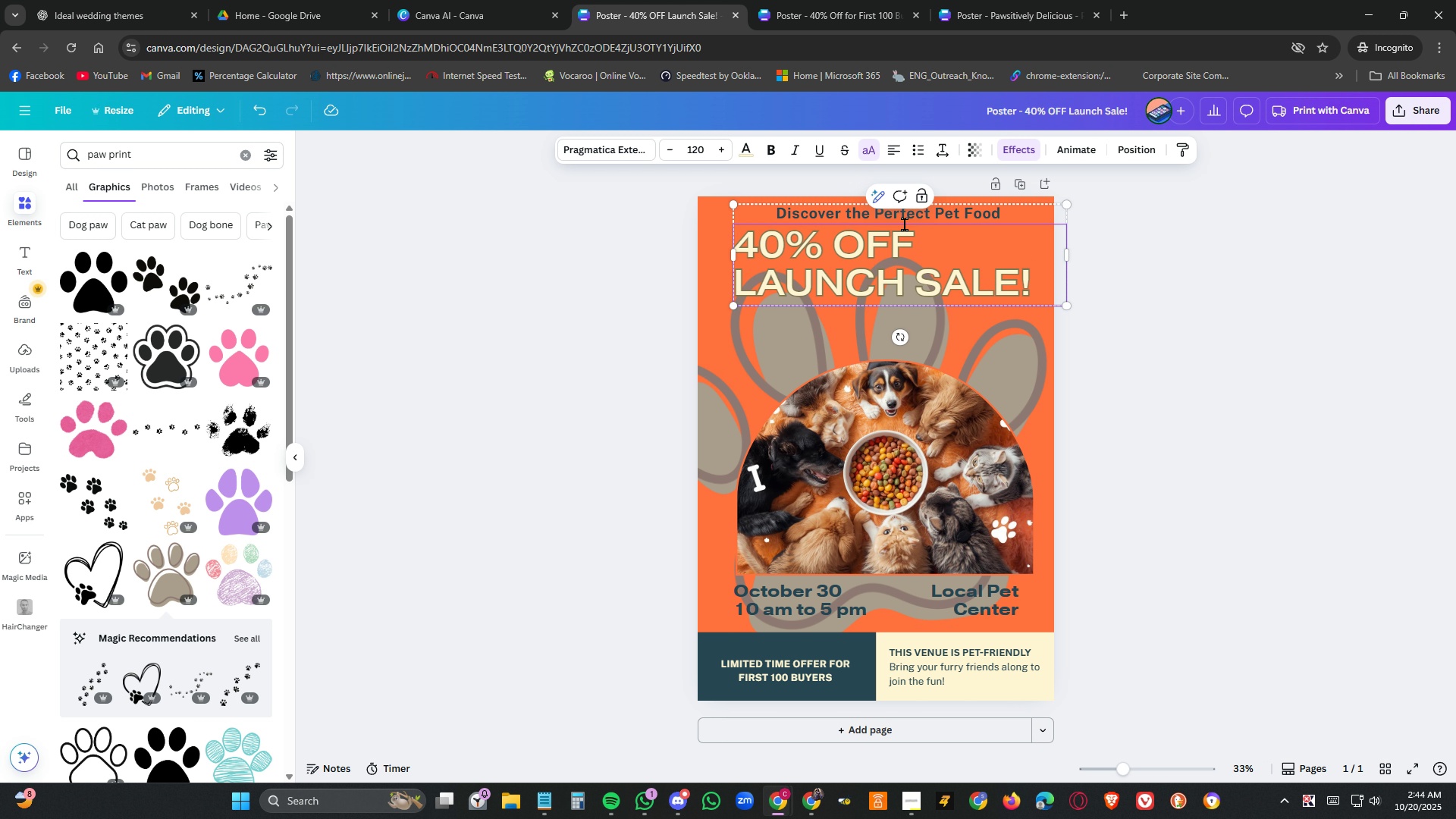 
key(ArrowRight)
 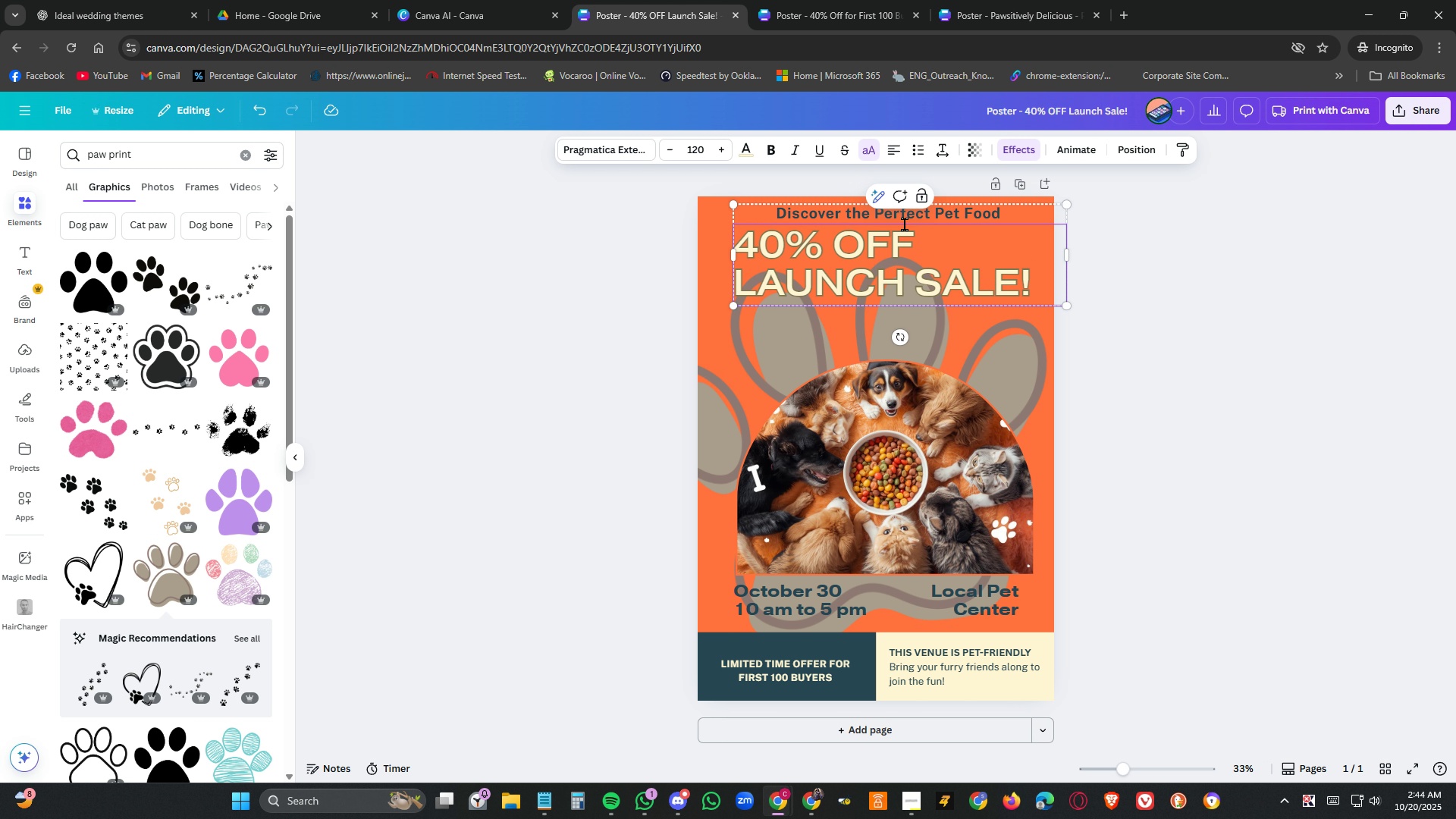 
key(ArrowUp)
 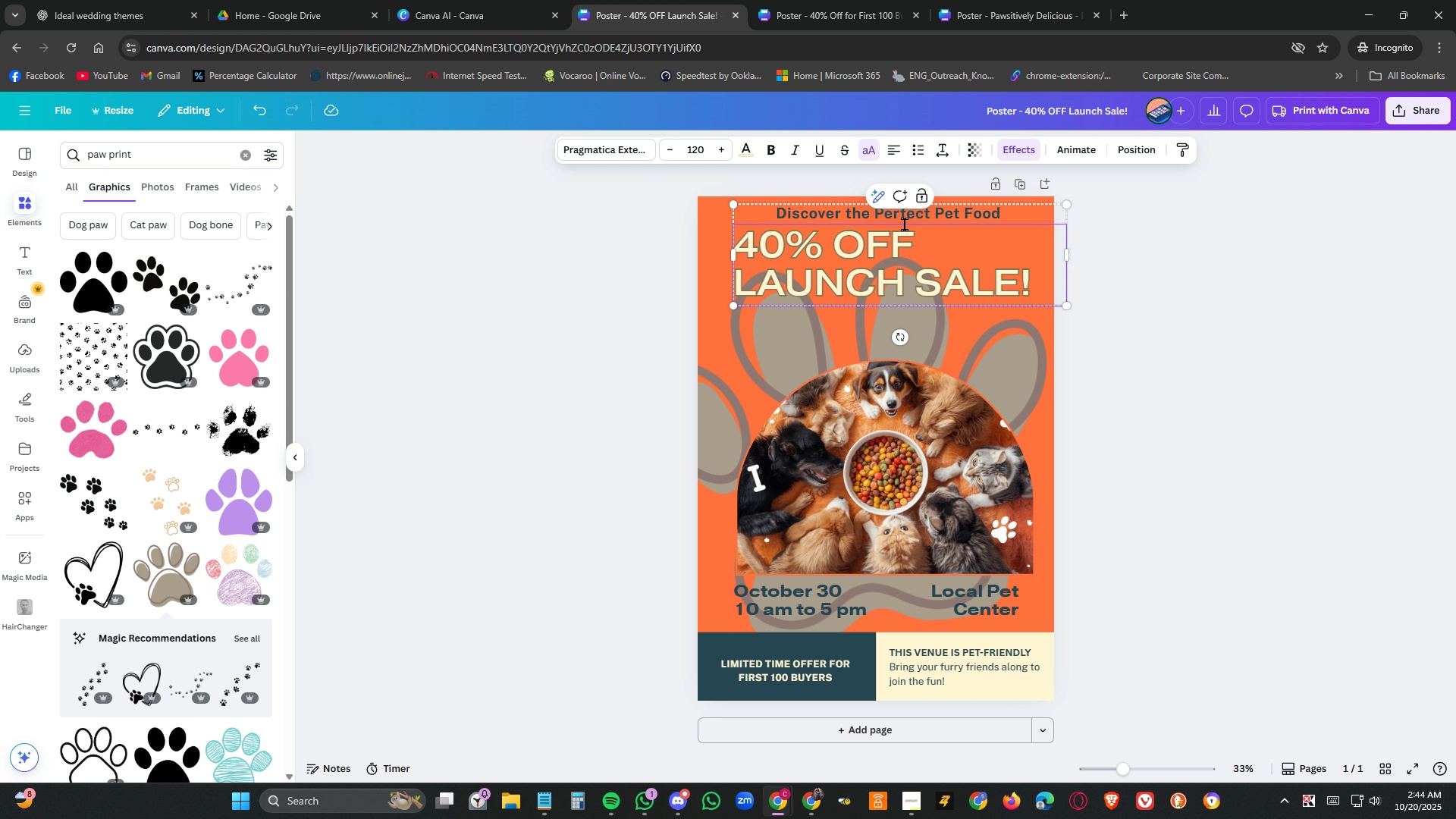 
key(ArrowDown)
 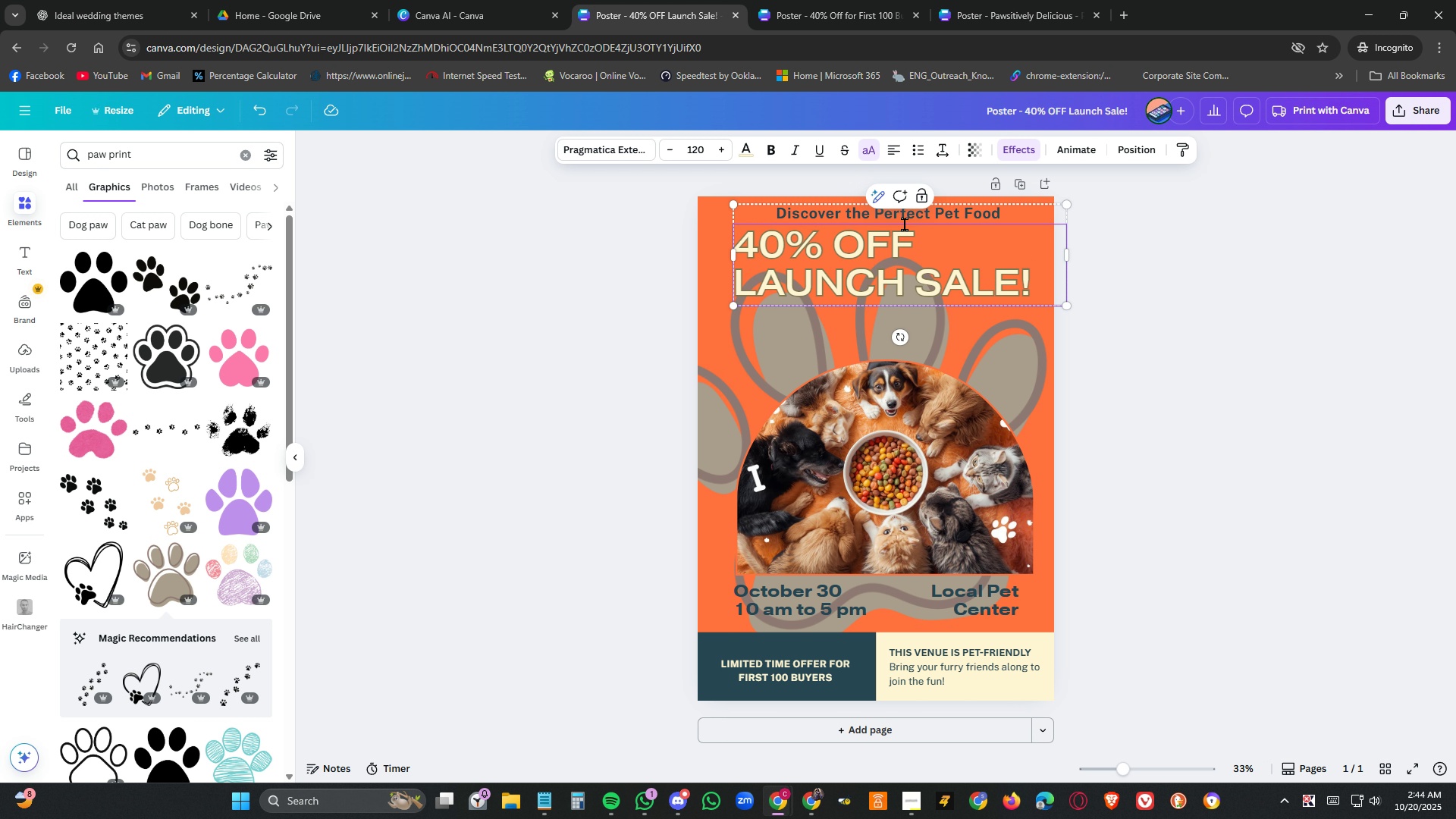 
key(ArrowLeft)
 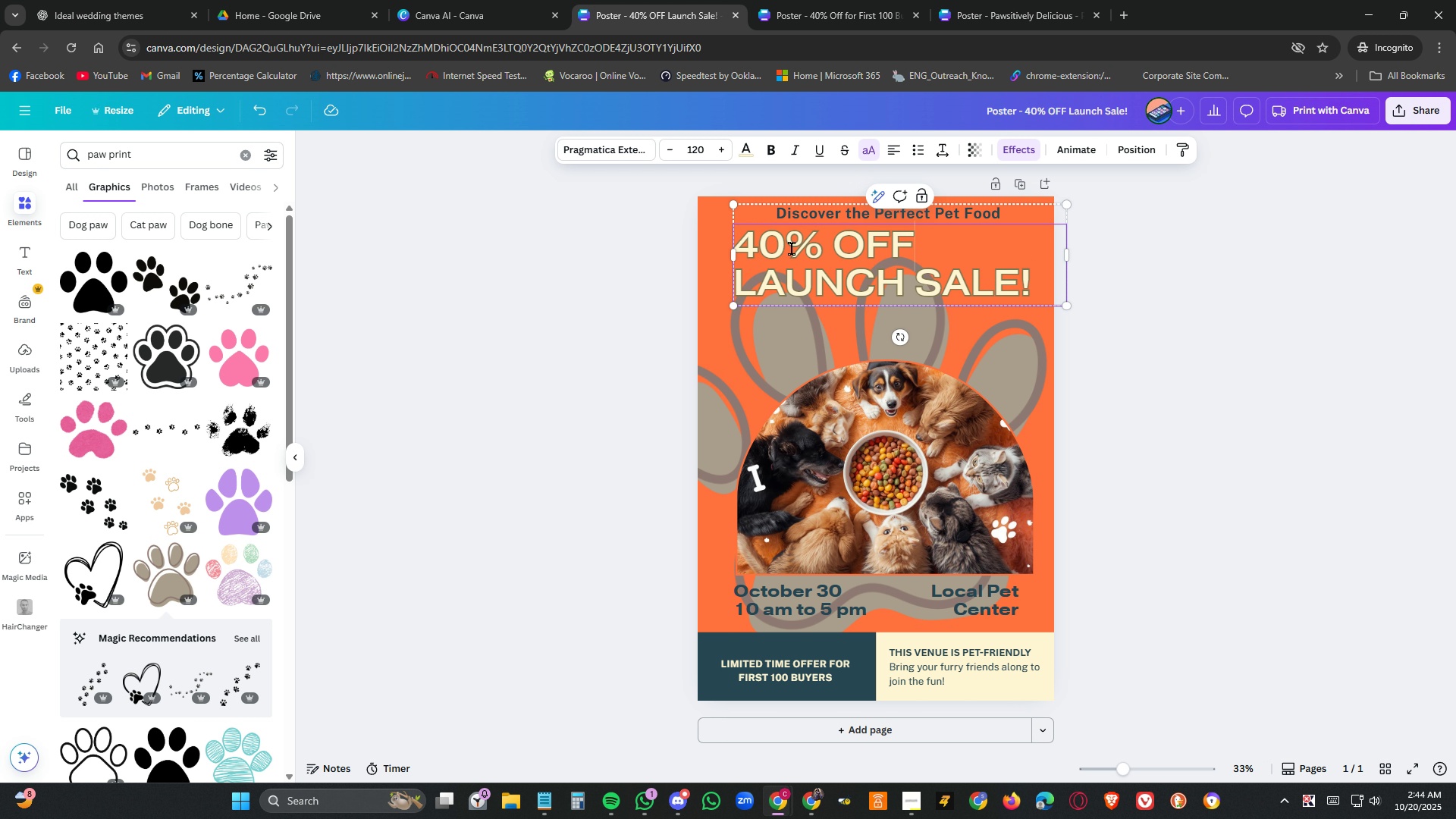 
key(ArrowLeft)
 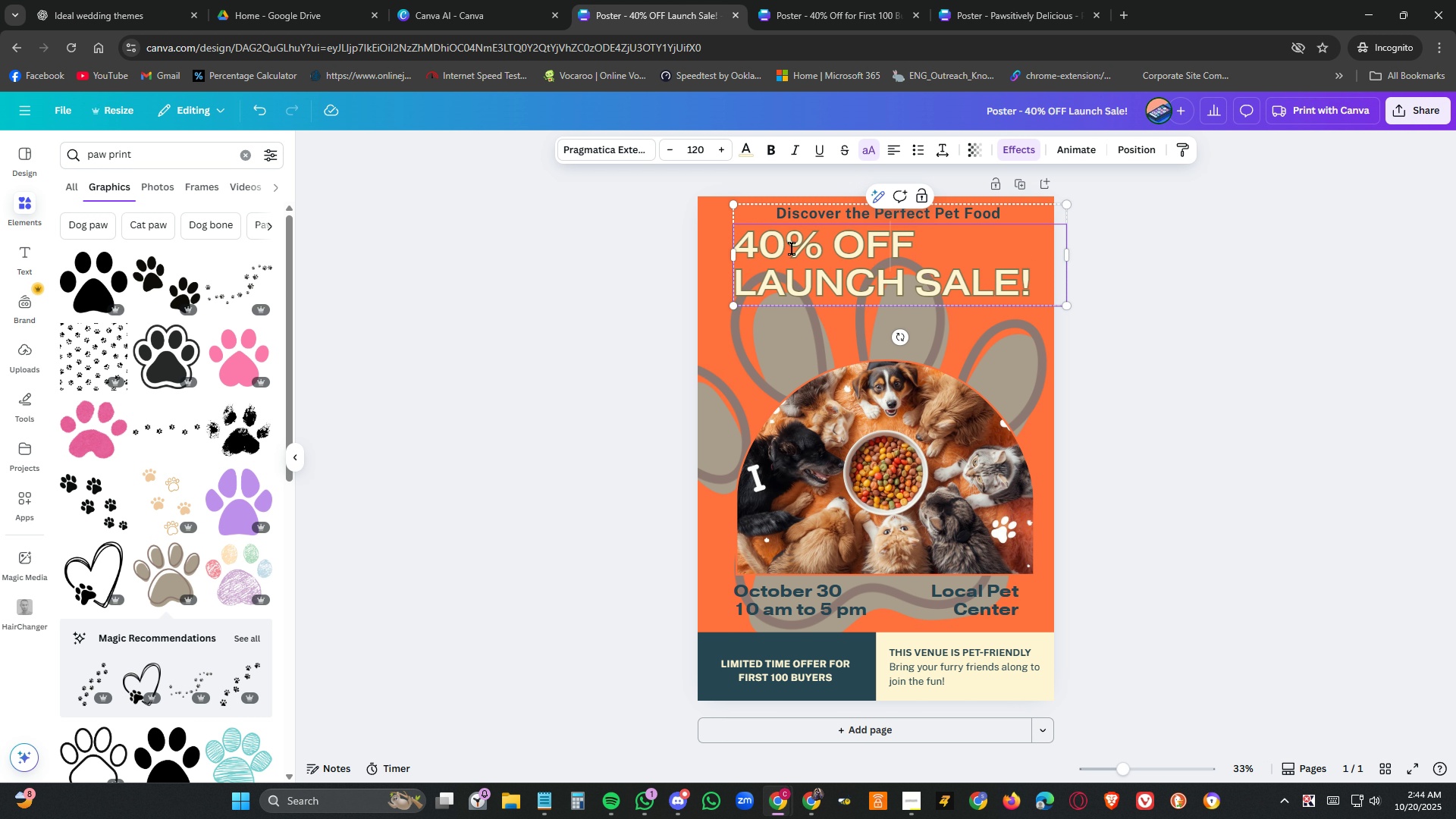 
key(ArrowLeft)
 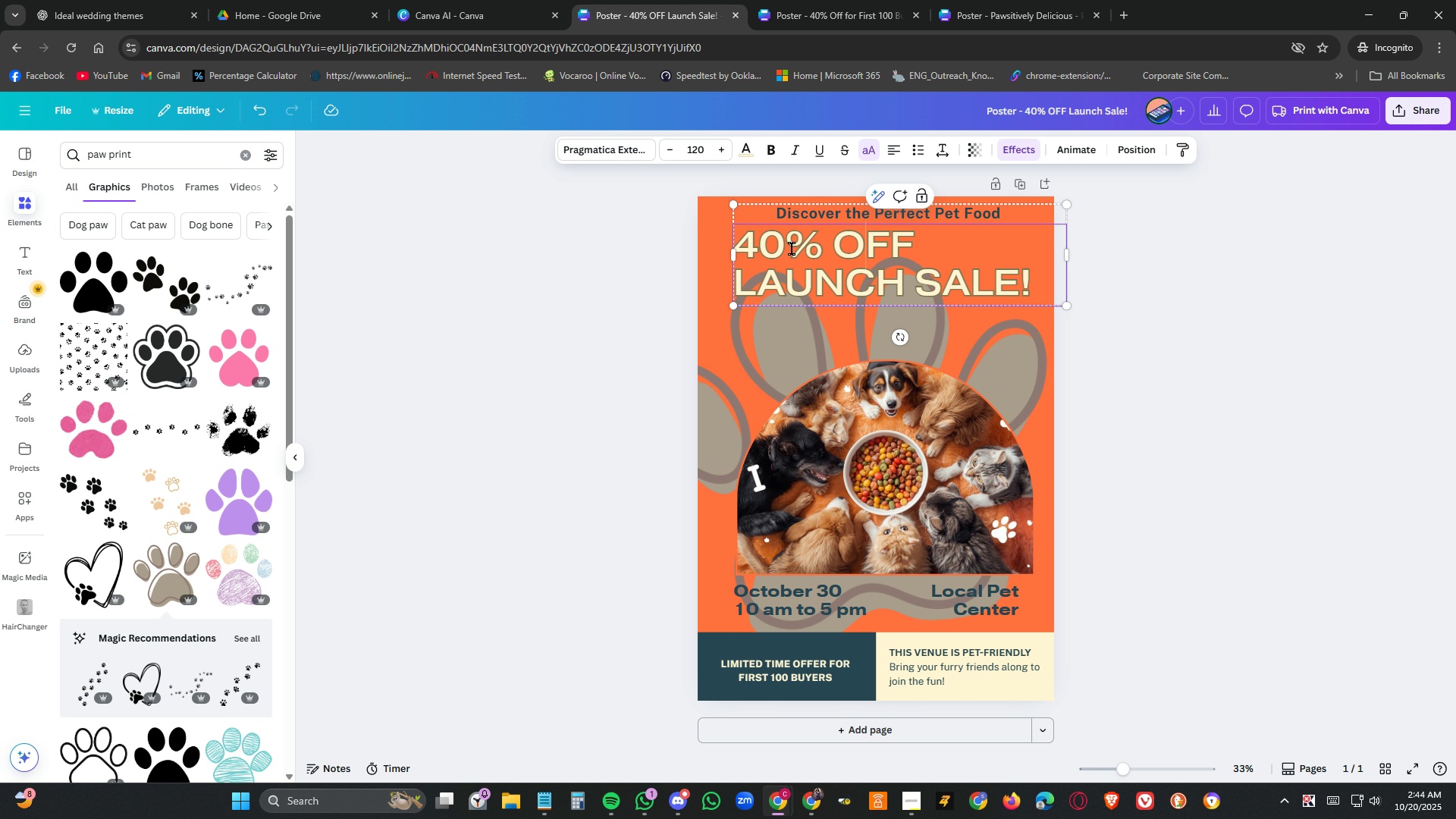 
key(ArrowLeft)
 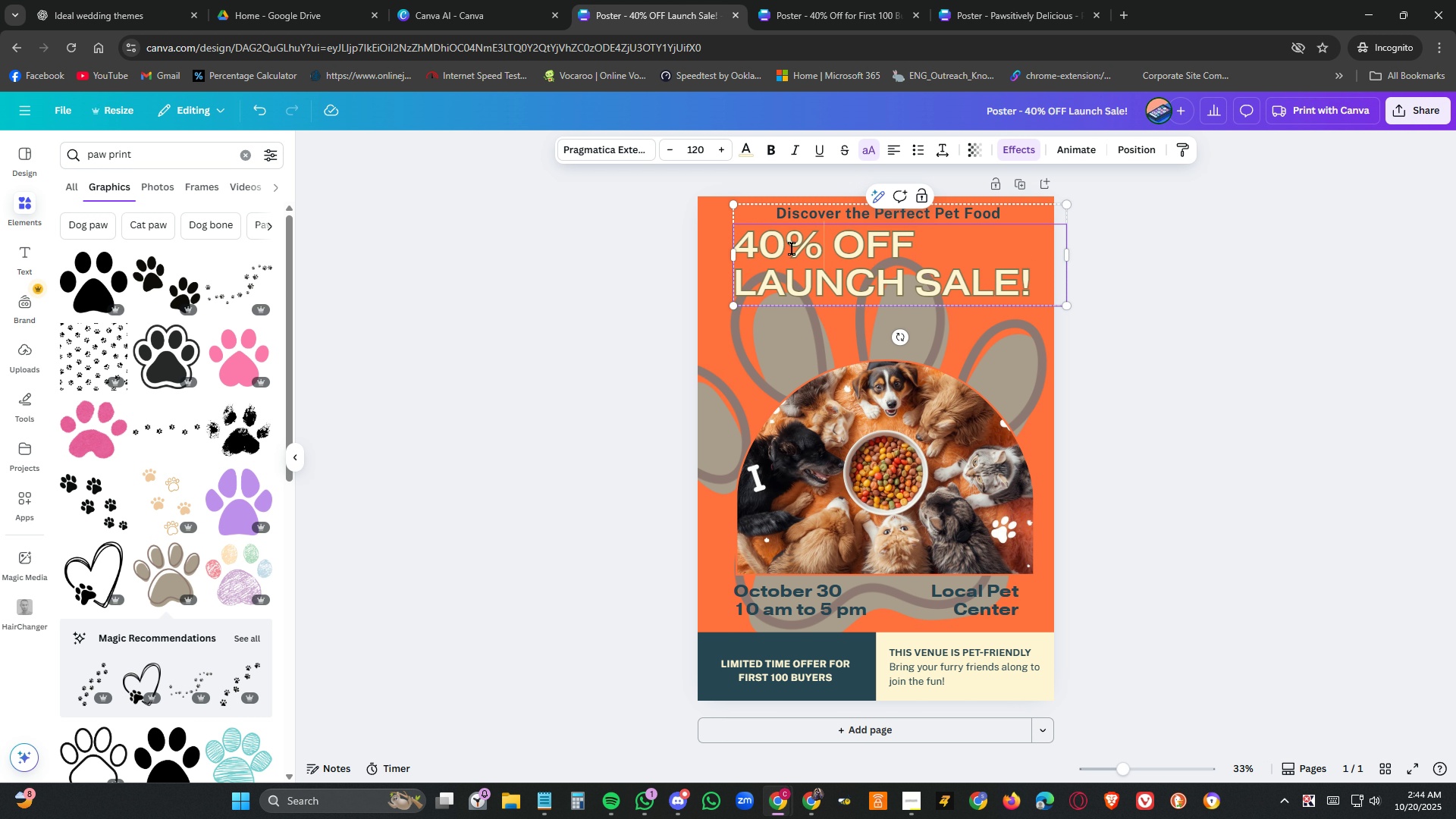 
key(ArrowLeft)
 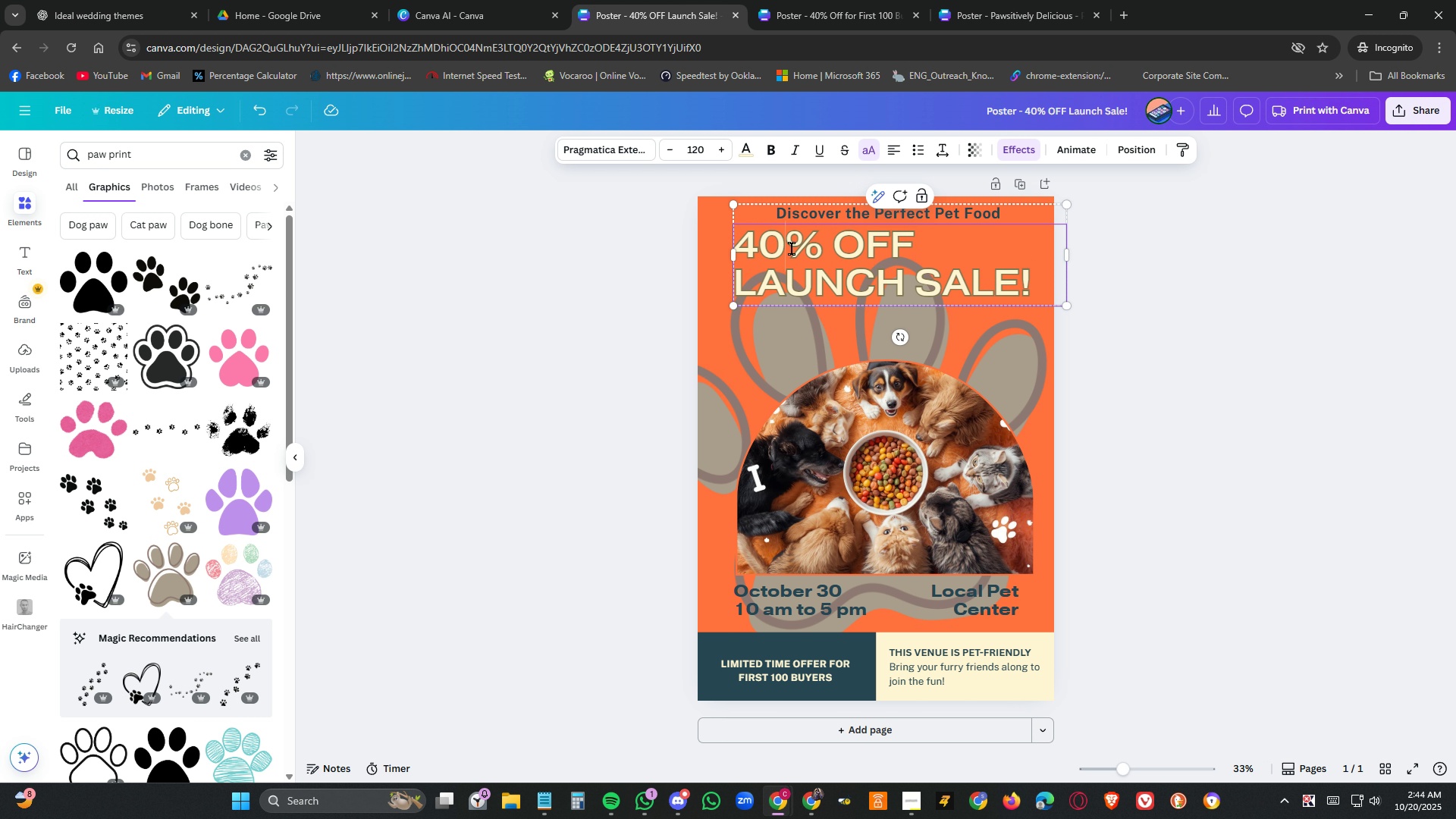 
key(ArrowLeft)
 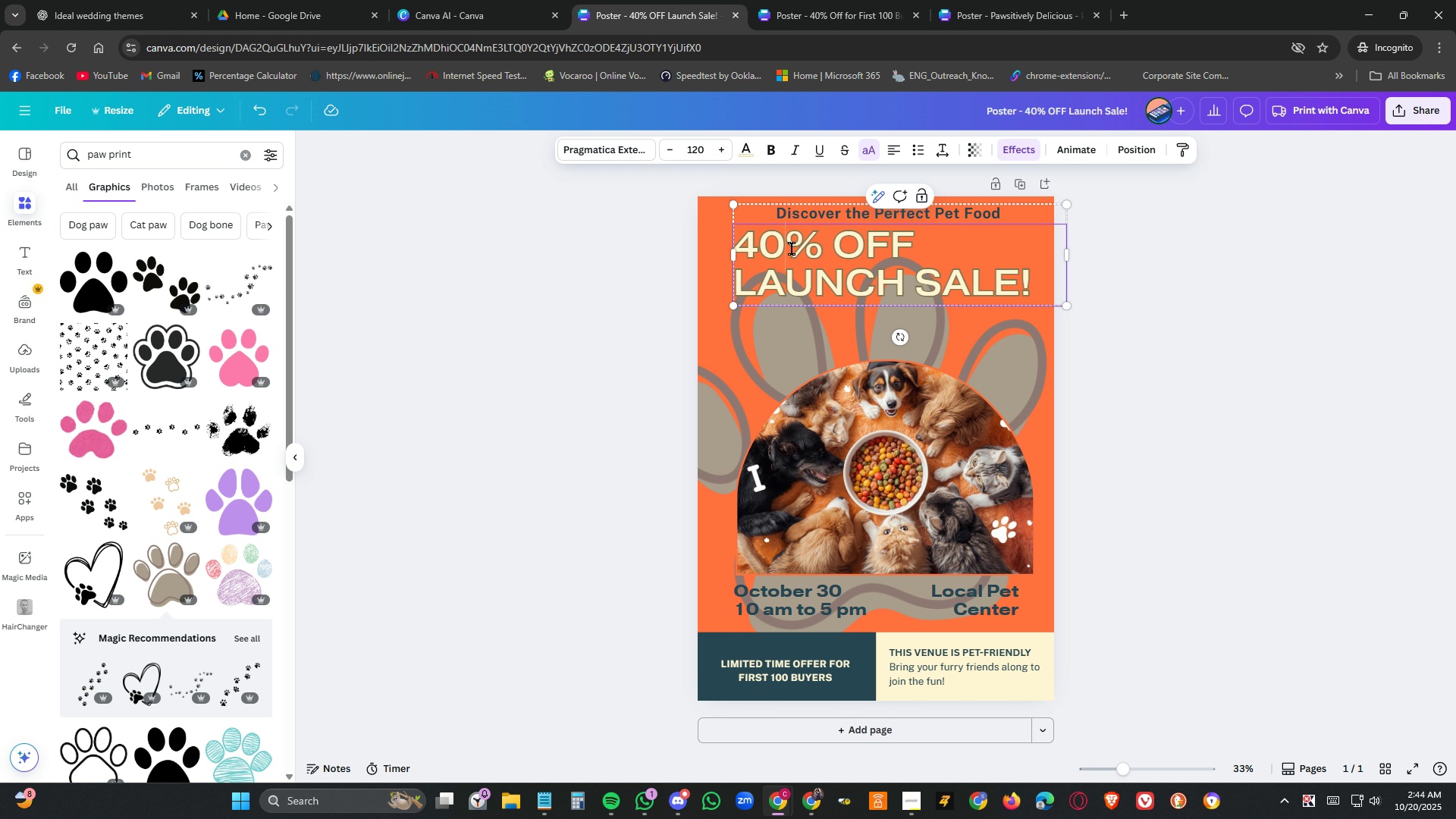 
key(ArrowLeft)
 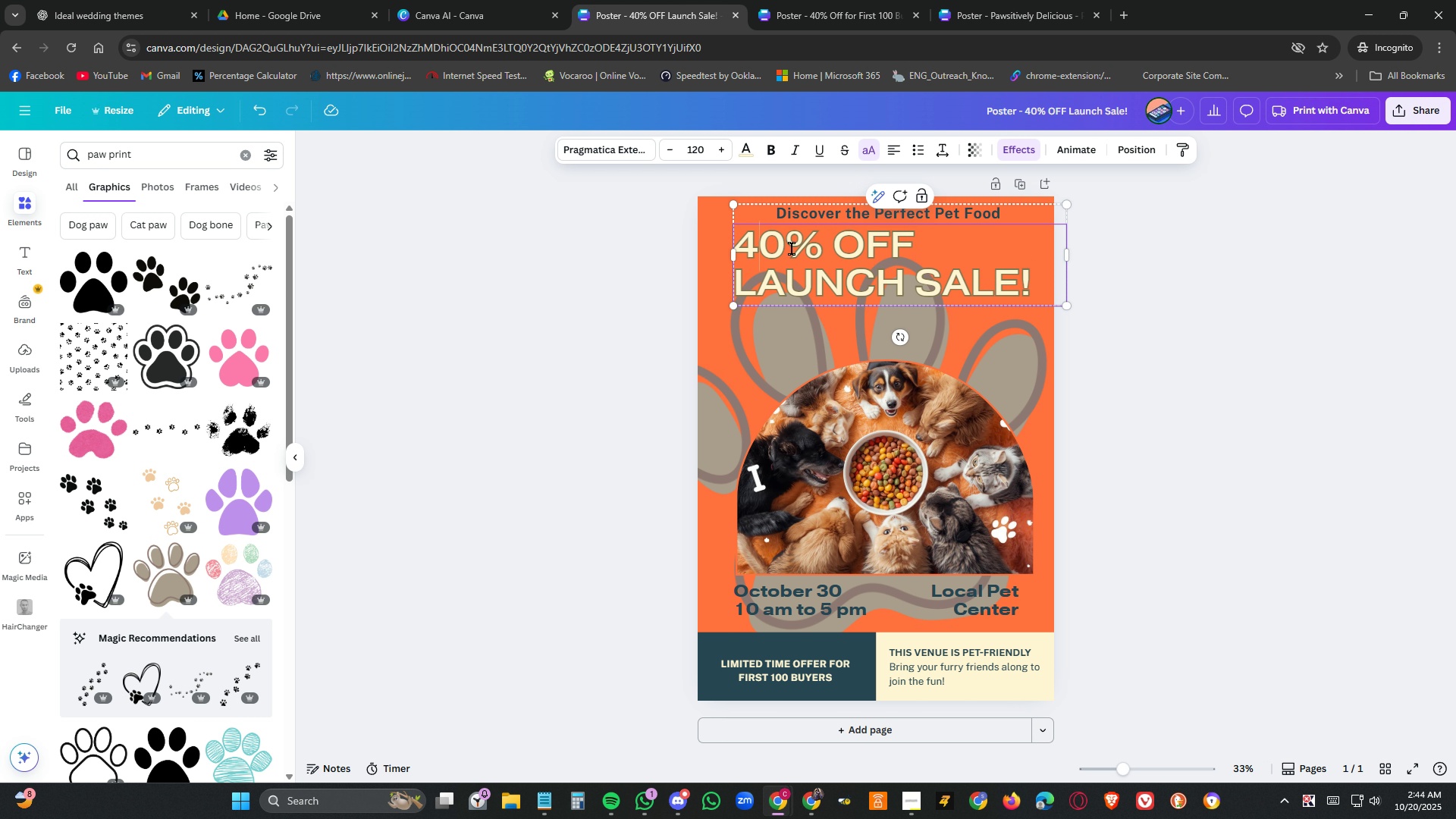 
key(ArrowLeft)
 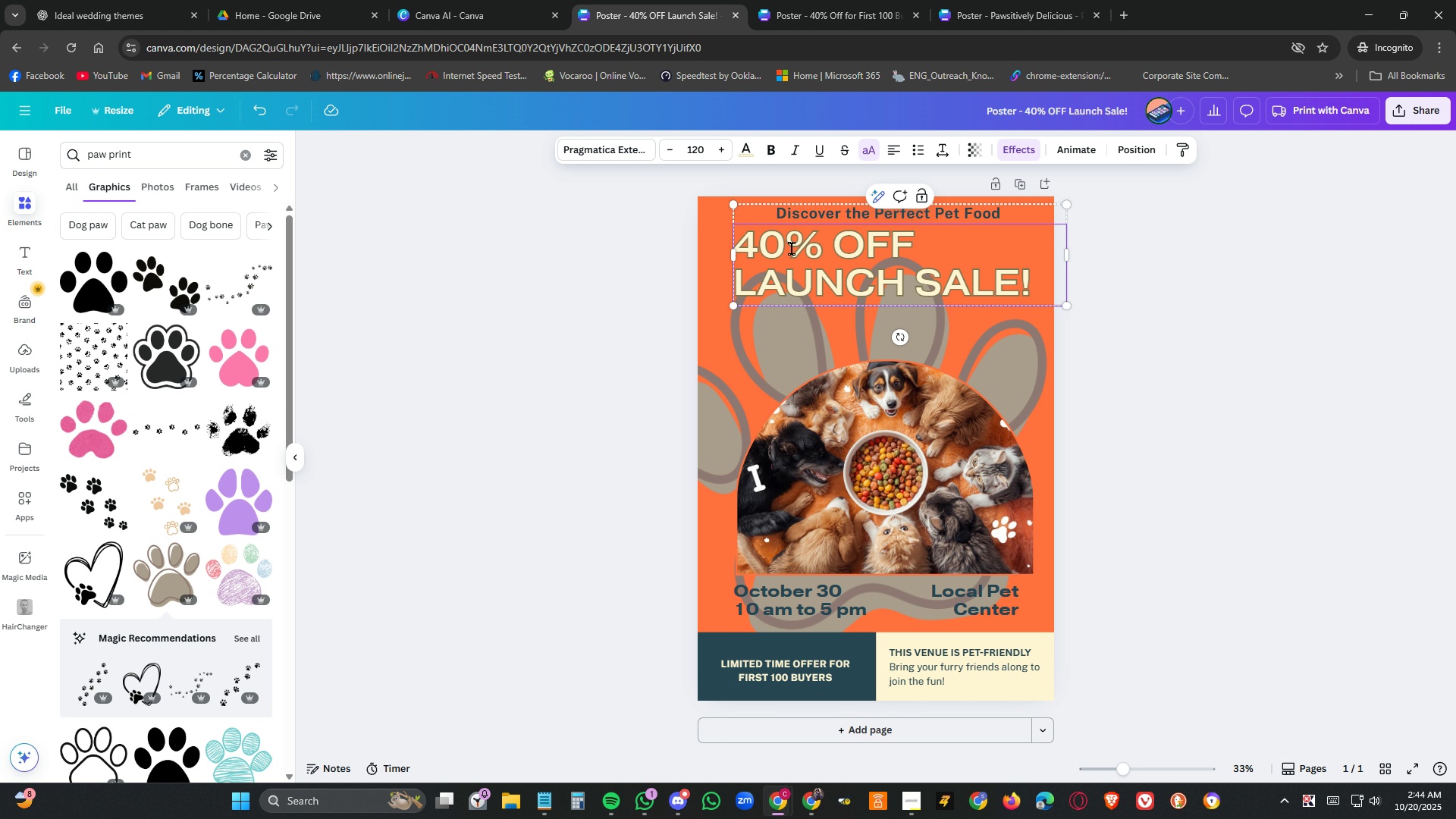 
key(NumpadEnter)
 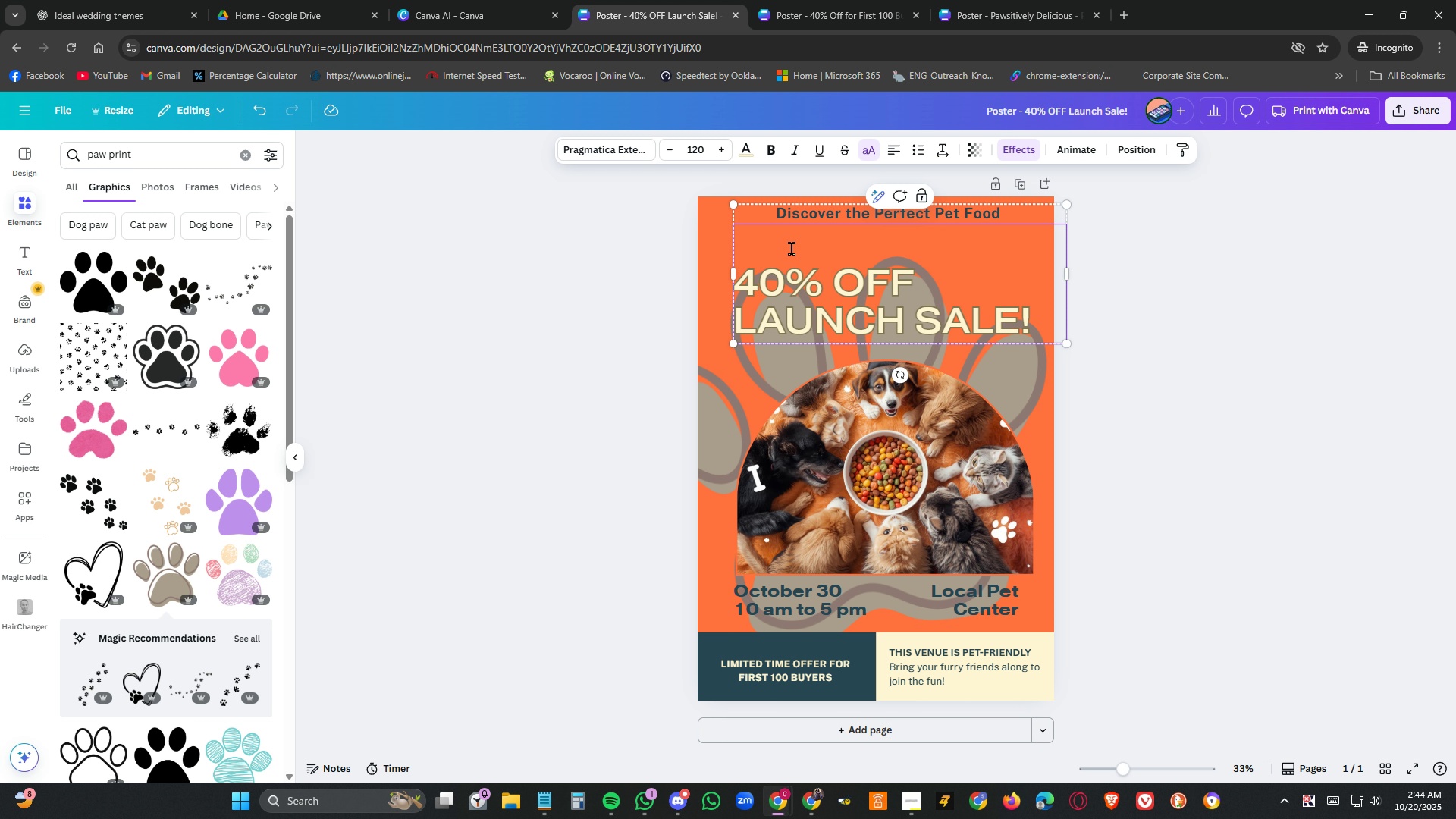 
key(Backspace)
 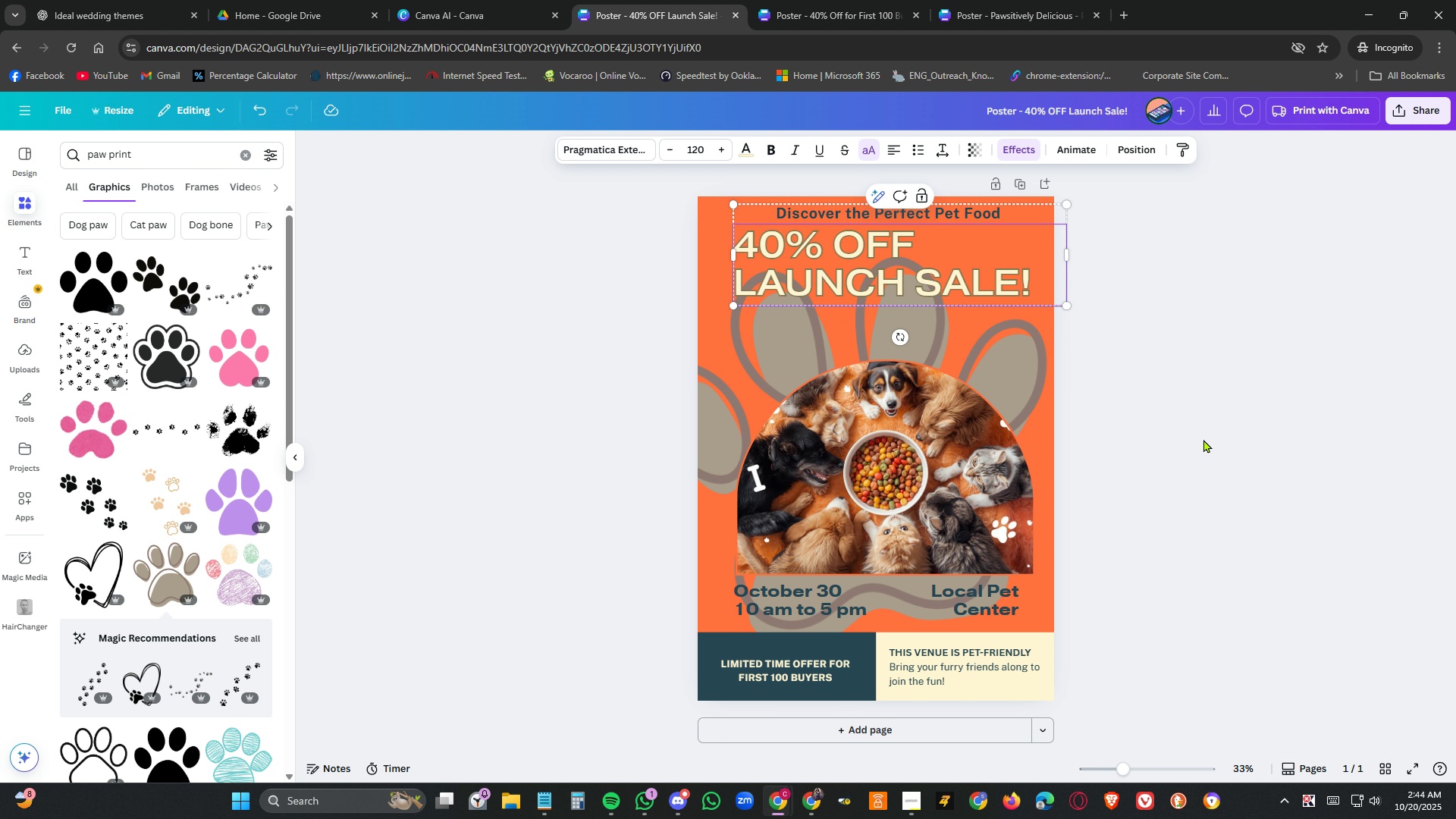 
left_click([1333, 390])
 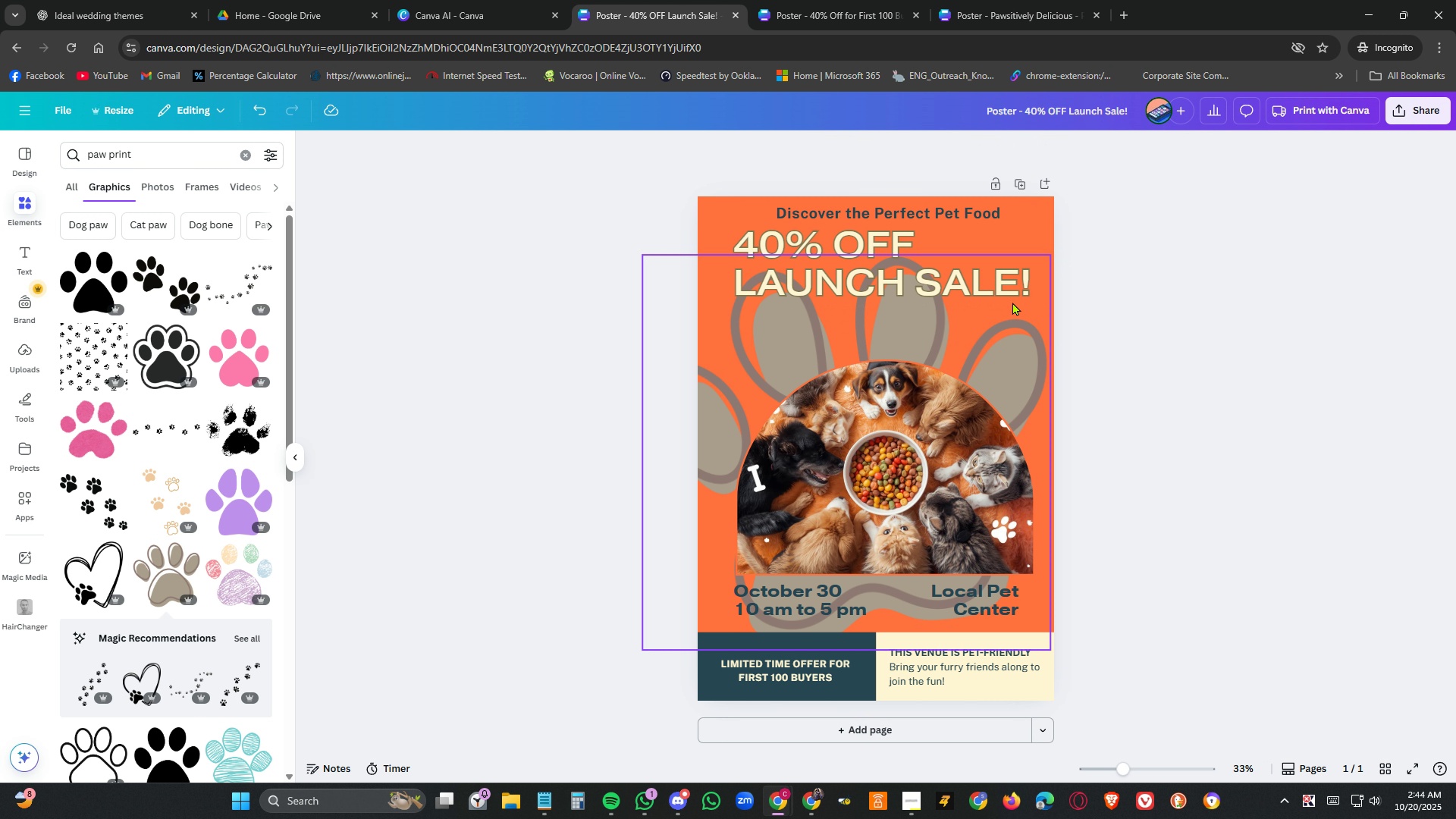 
left_click_drag(start_coordinate=[958, 268], to_coordinate=[933, 273])
 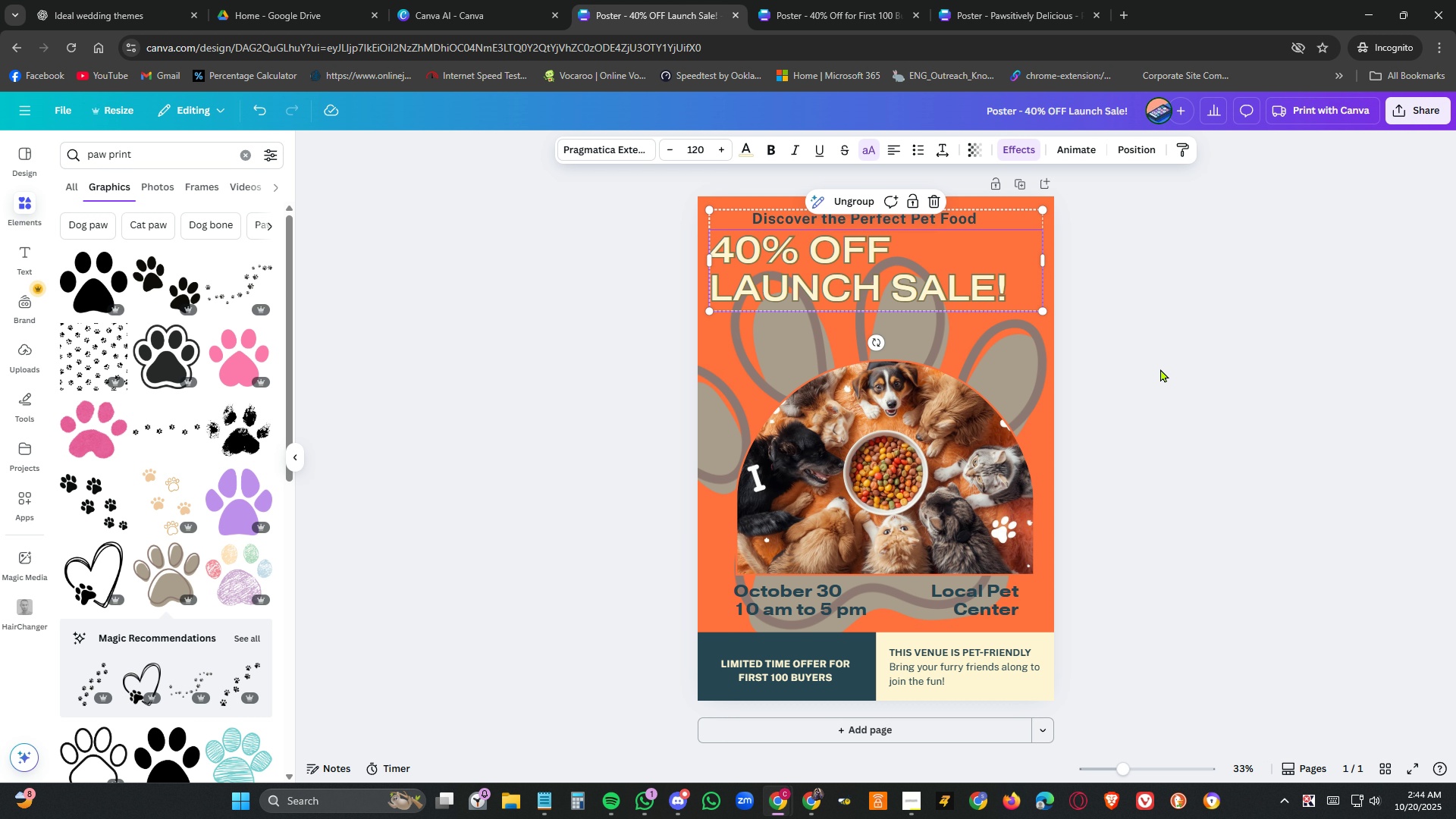 
left_click([1160, 369])
 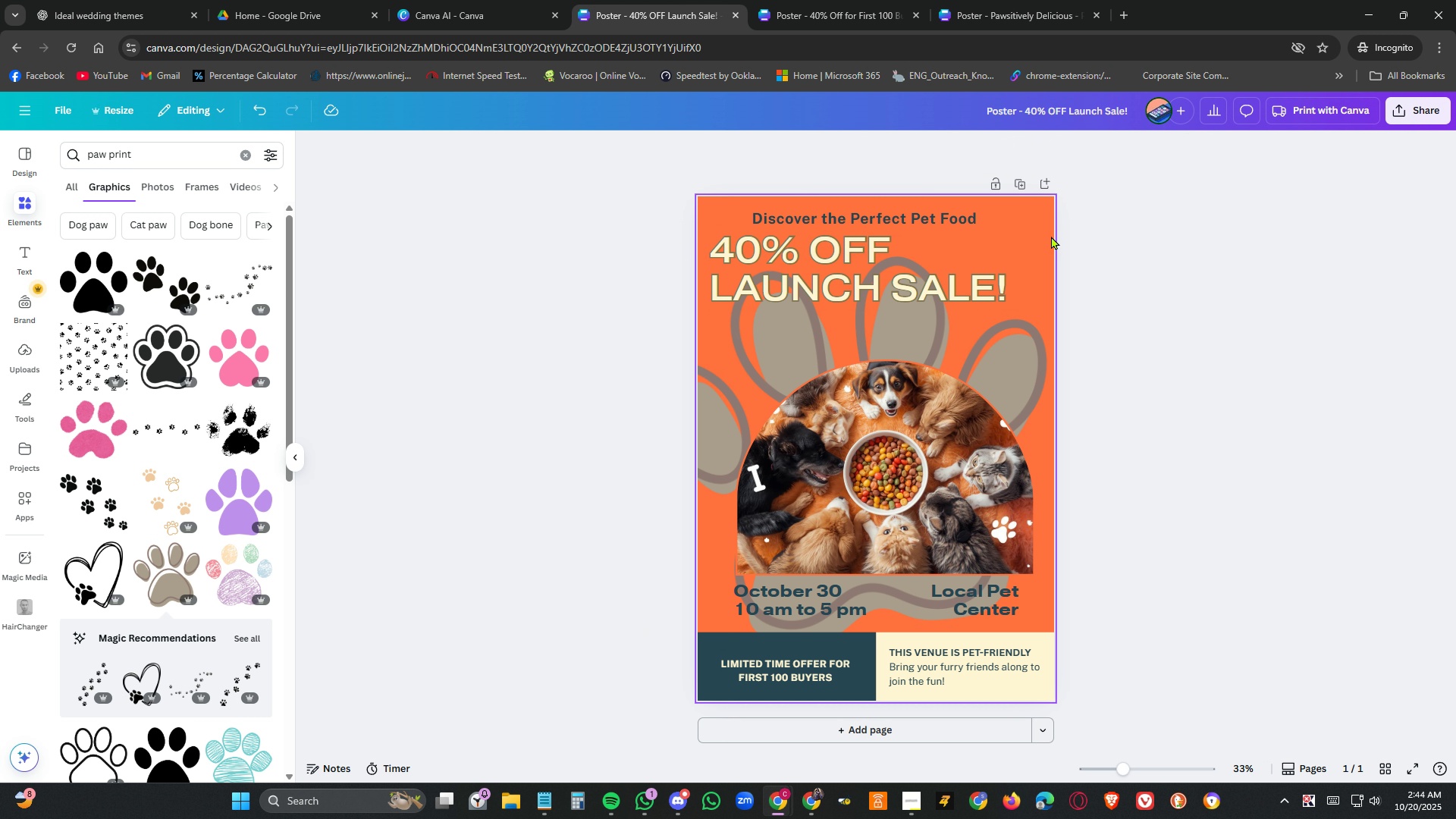 
left_click([1051, 235])
 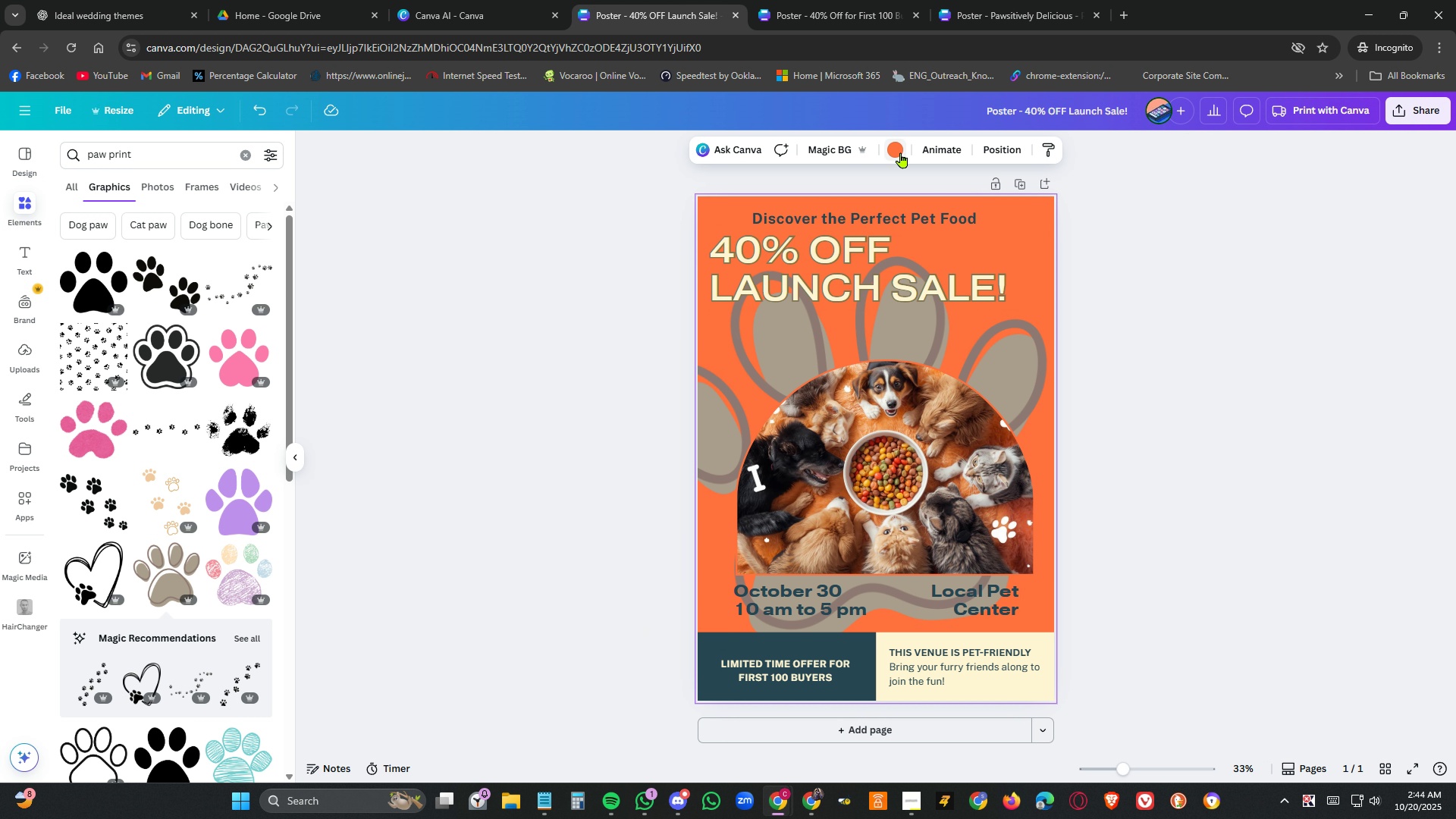 
left_click([901, 152])
 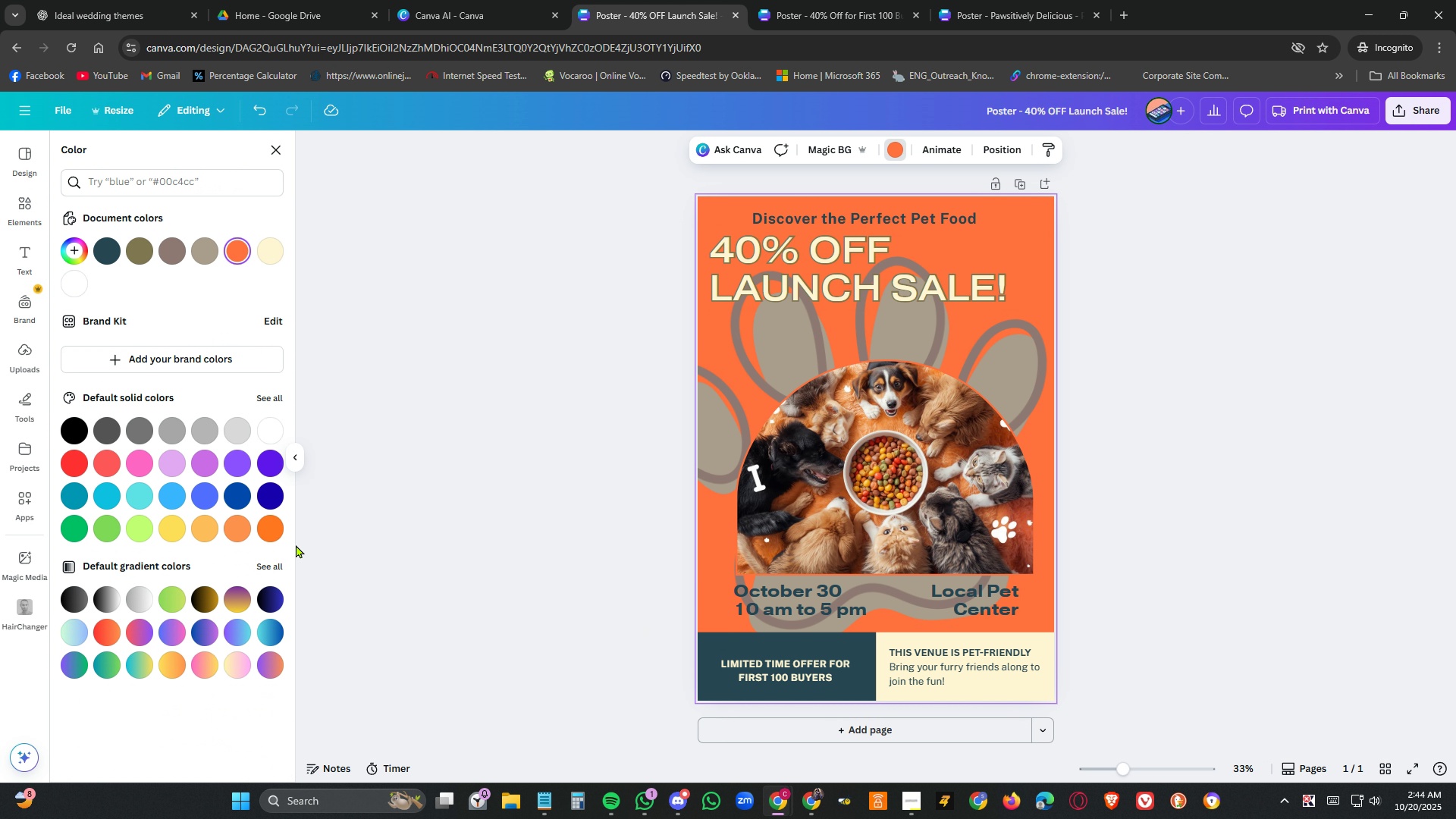 
left_click([240, 519])
 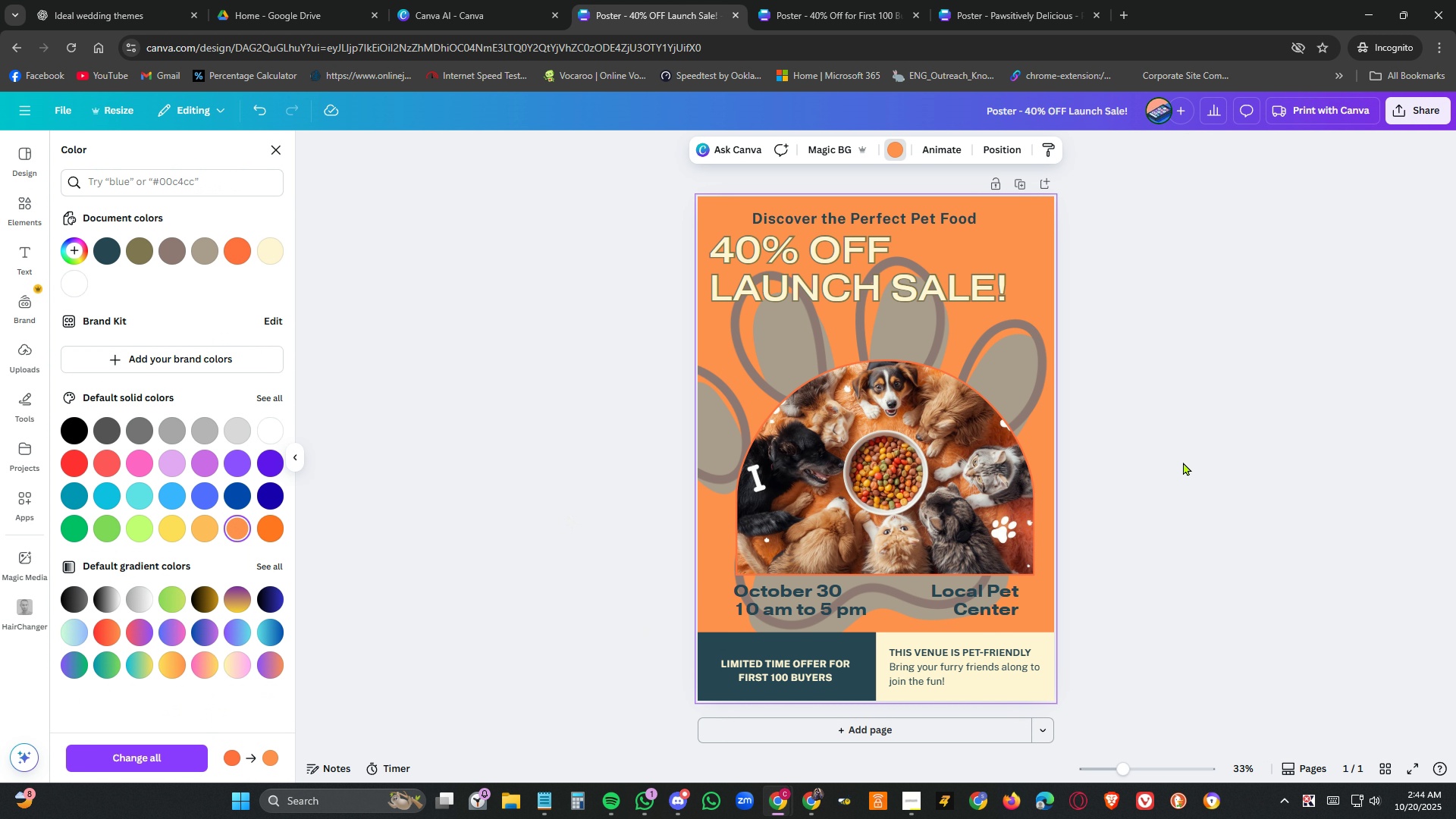 
left_click([1194, 454])
 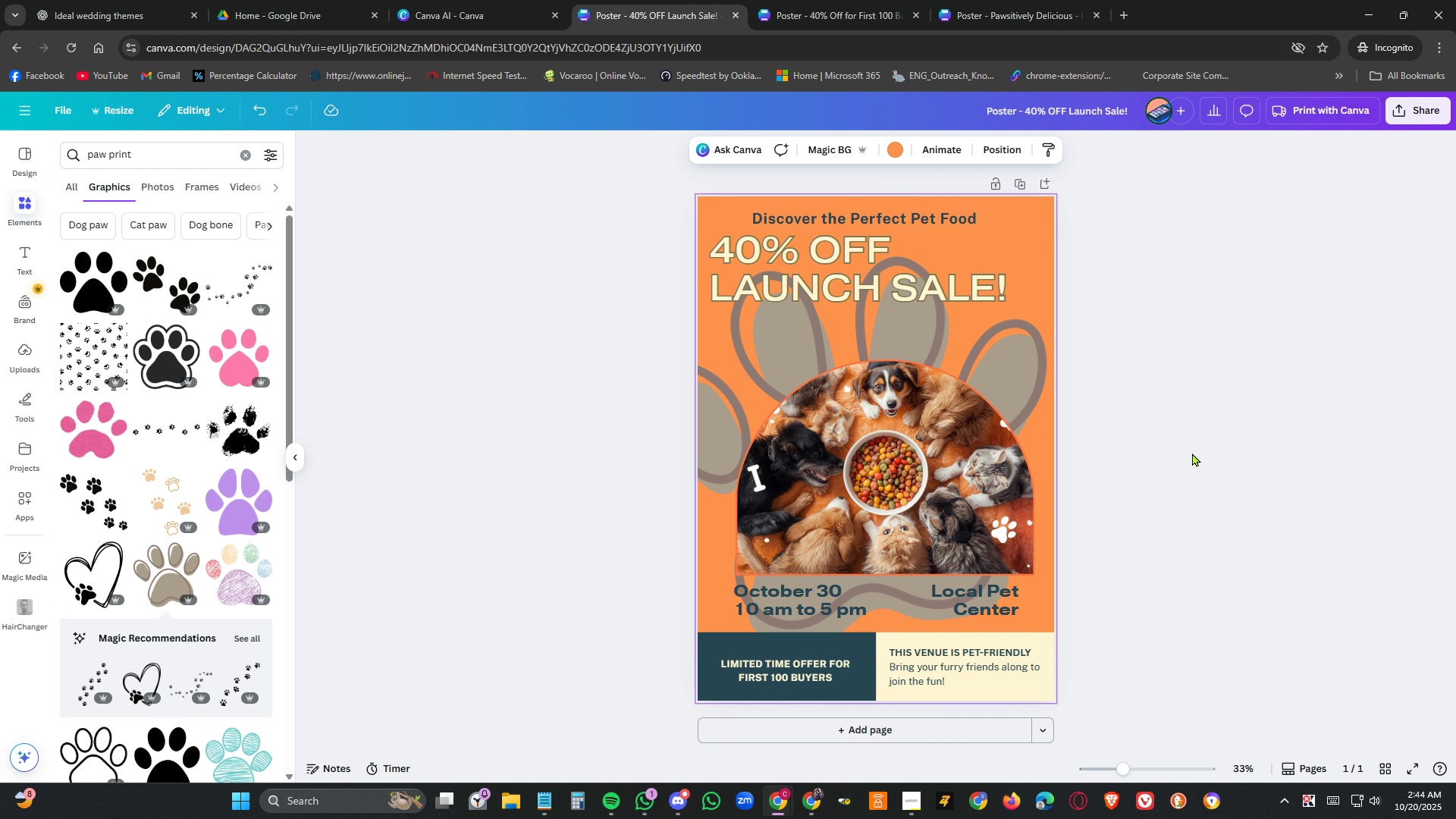 
left_click([1191, 452])
 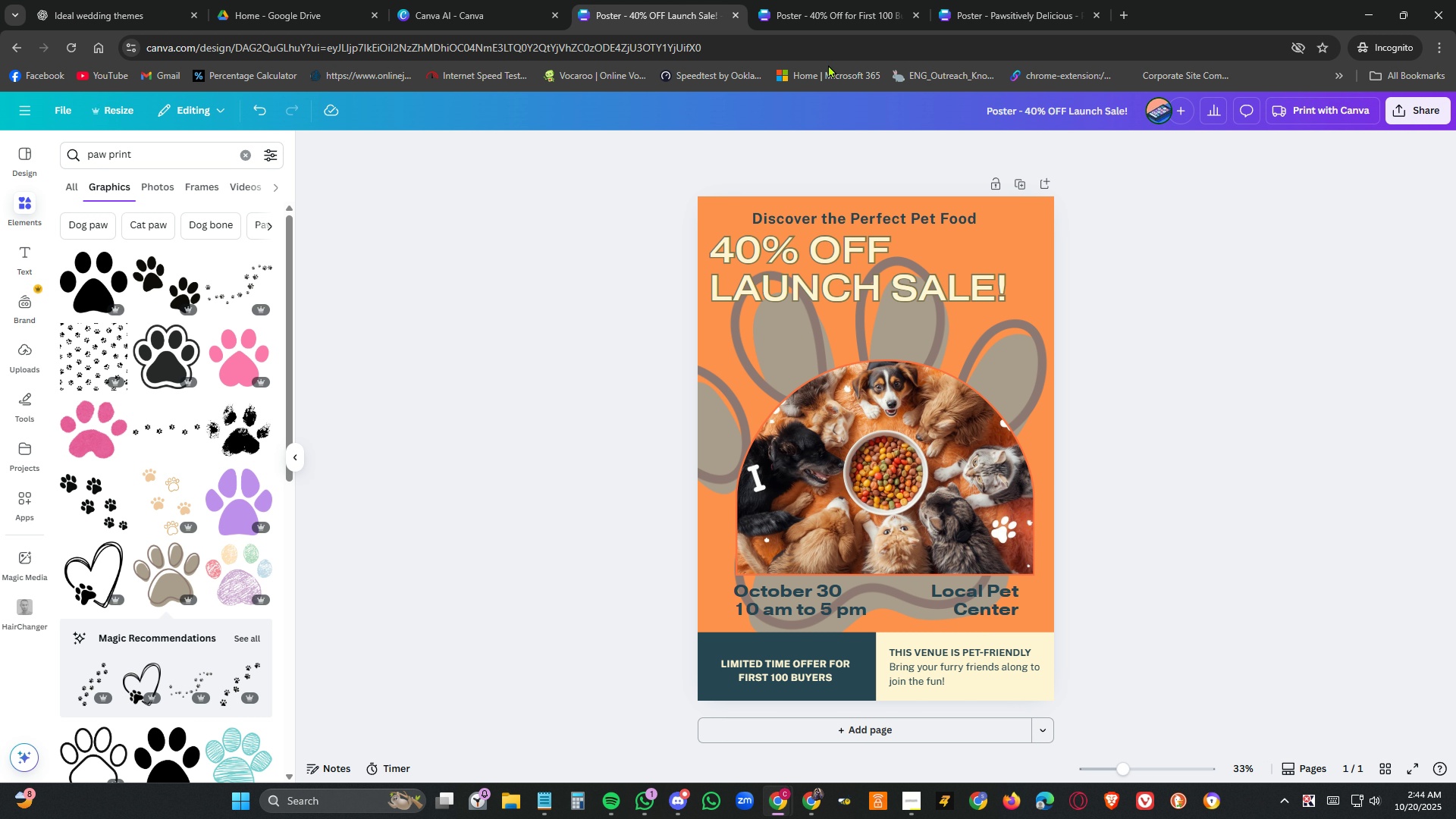 
left_click([826, 5])
 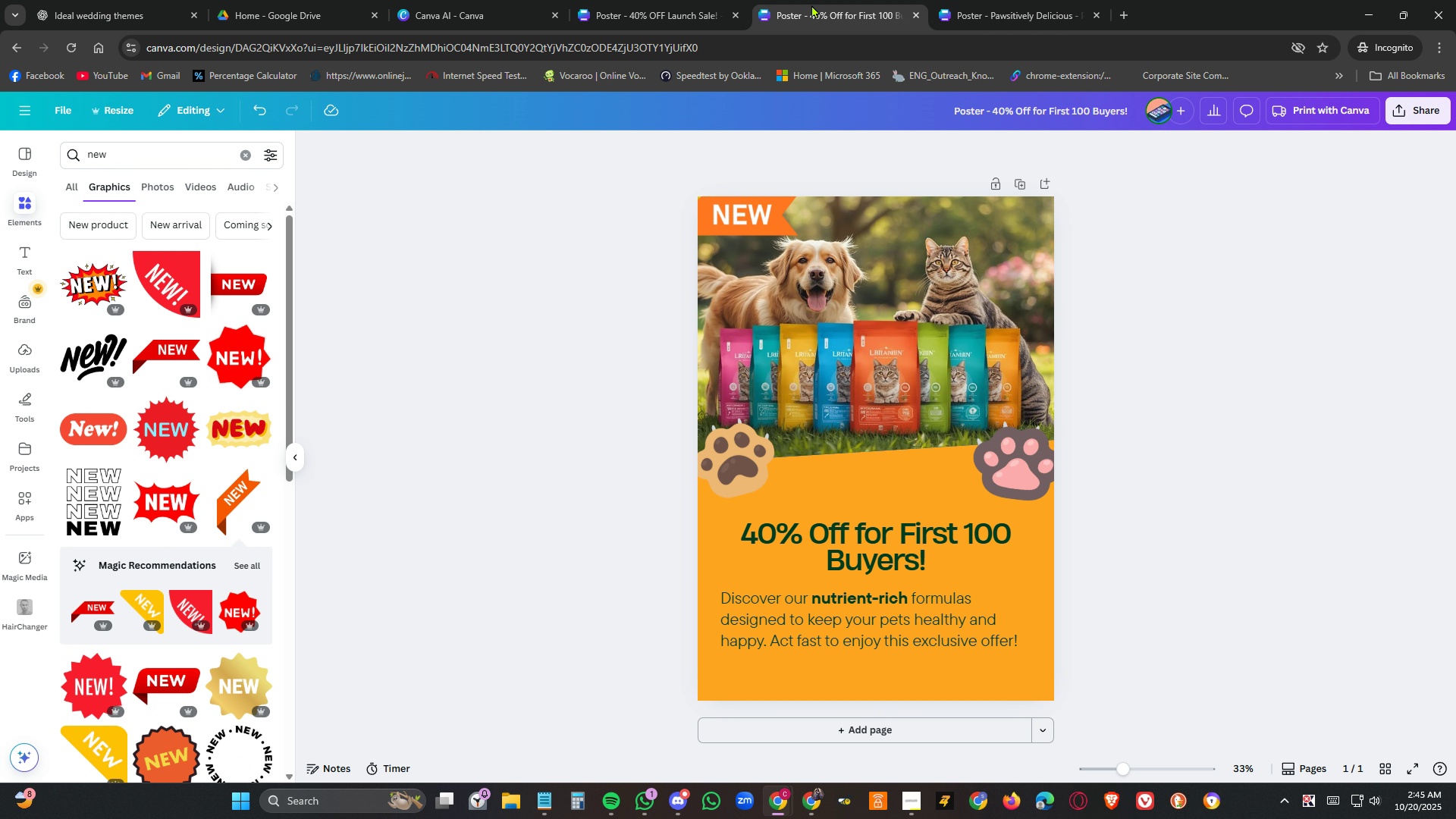 
left_click([702, 5])
 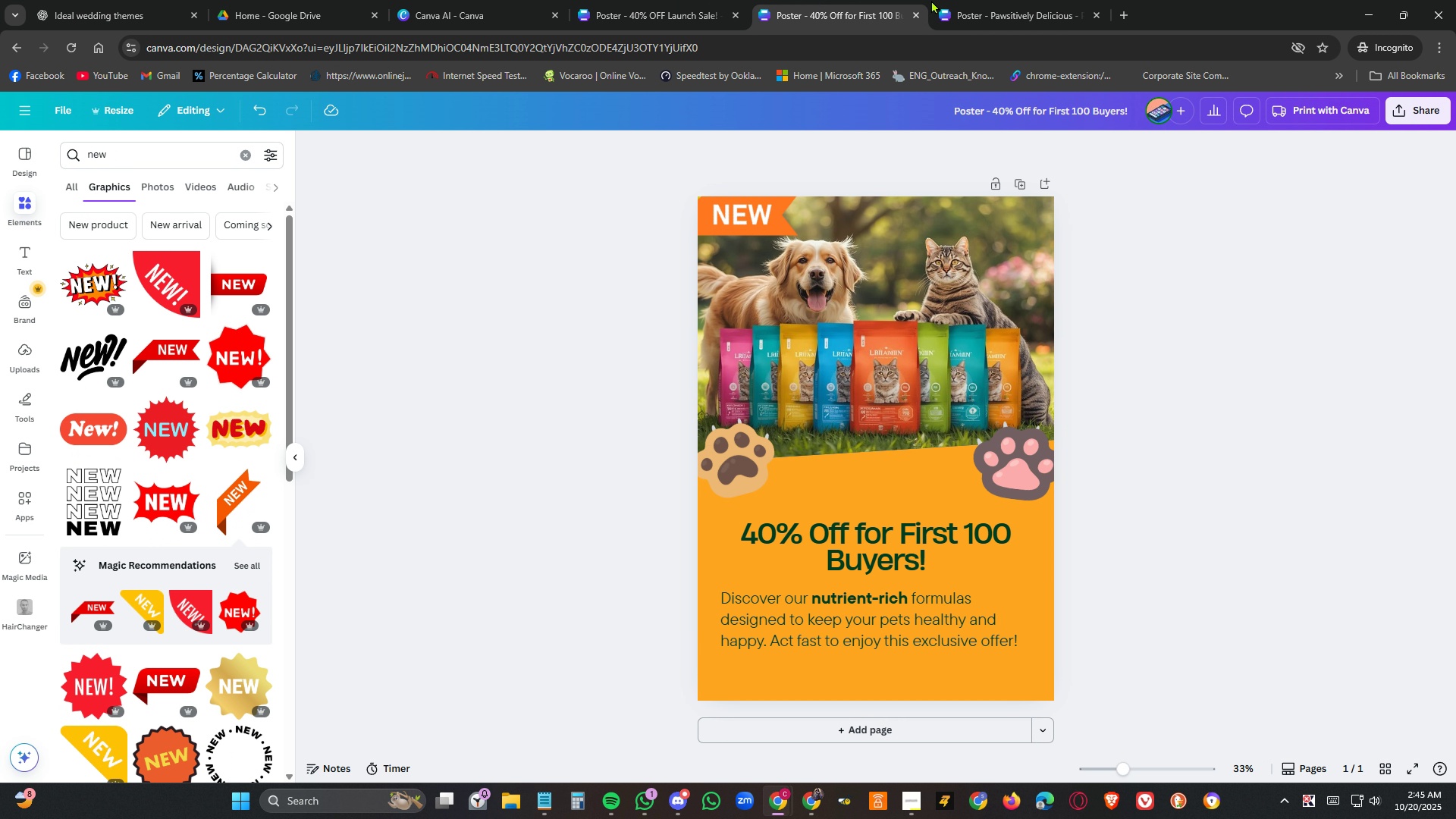 
double_click([989, 0])
 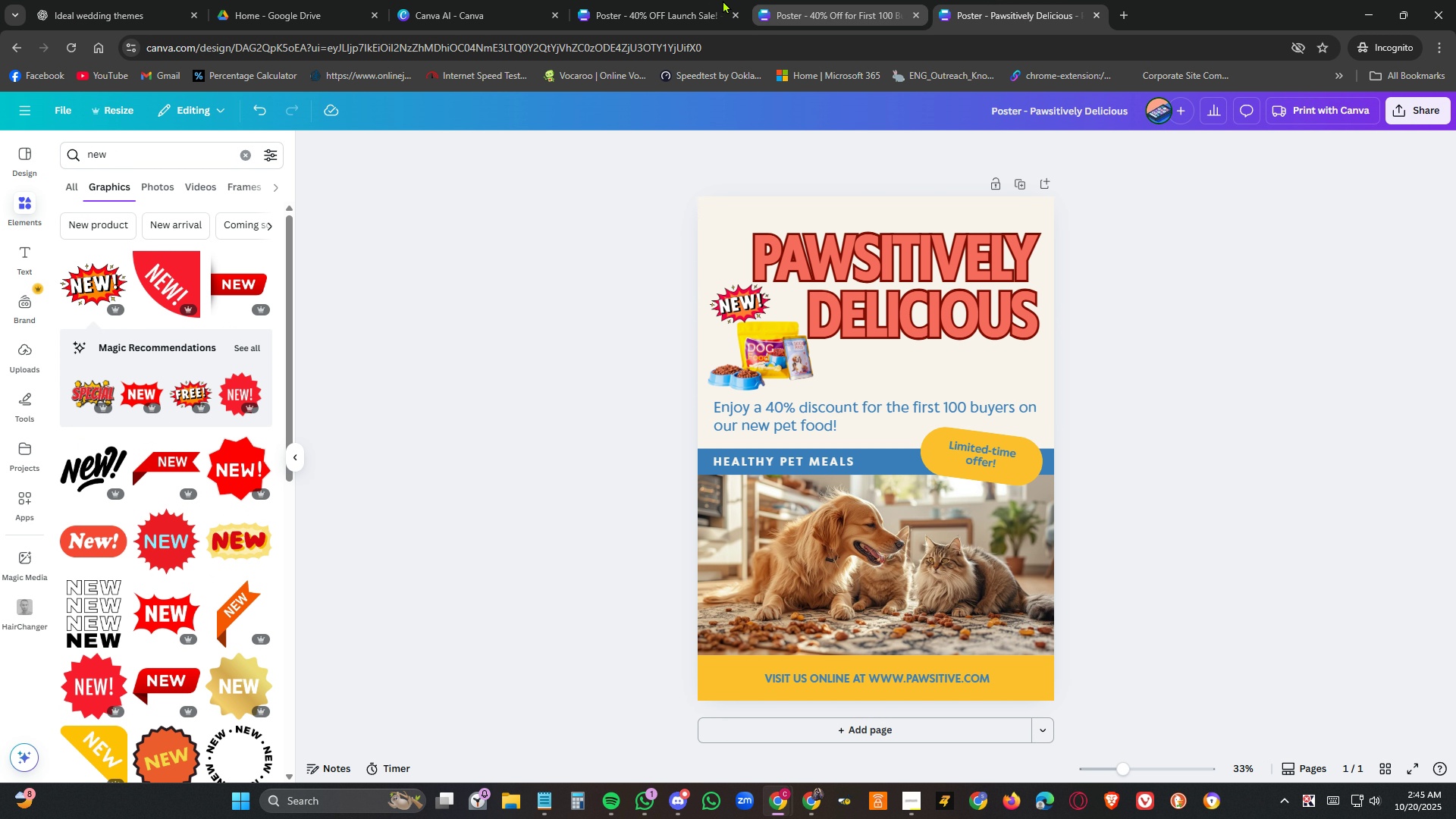 
left_click([685, 0])
 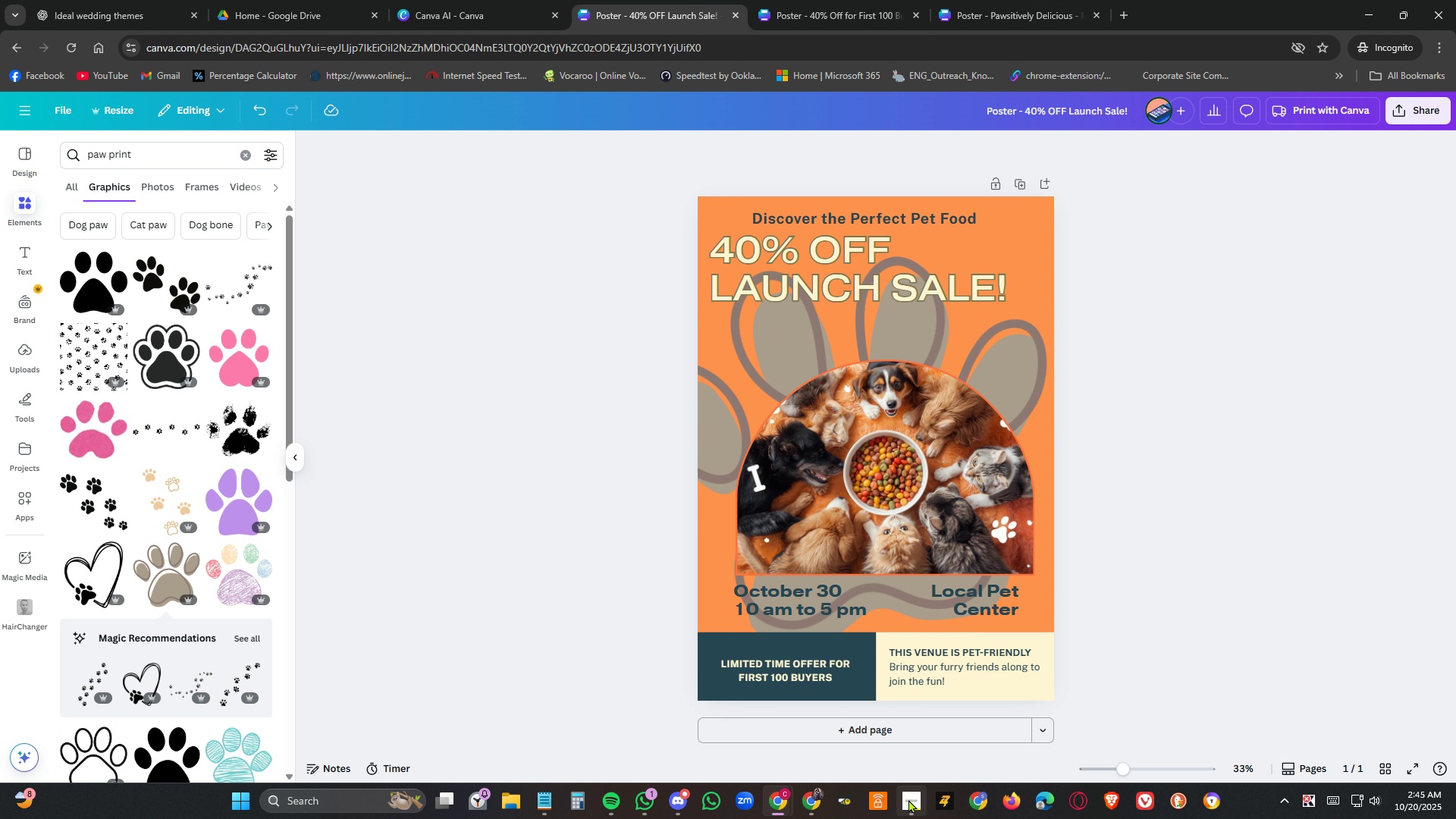 
left_click([910, 799])